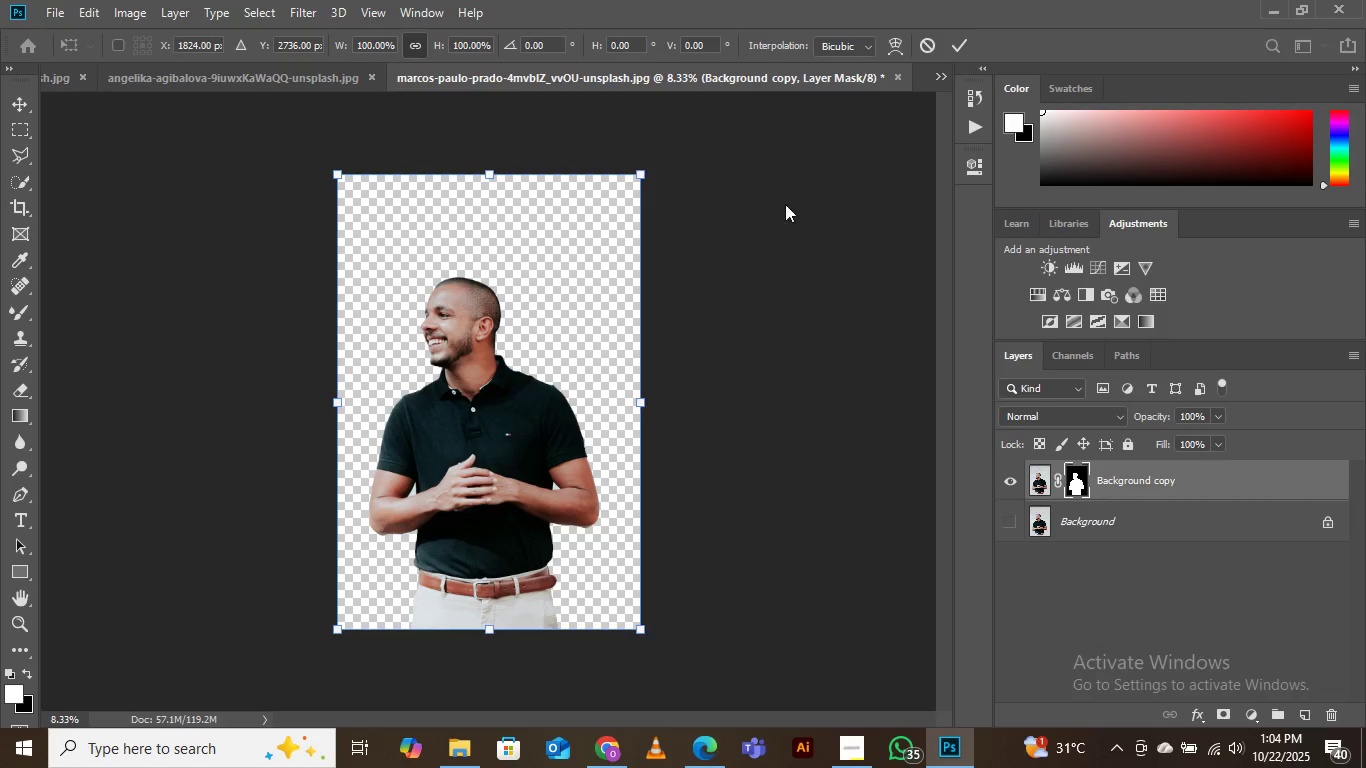 
left_click_drag(start_coordinate=[638, 173], to_coordinate=[715, 124])
 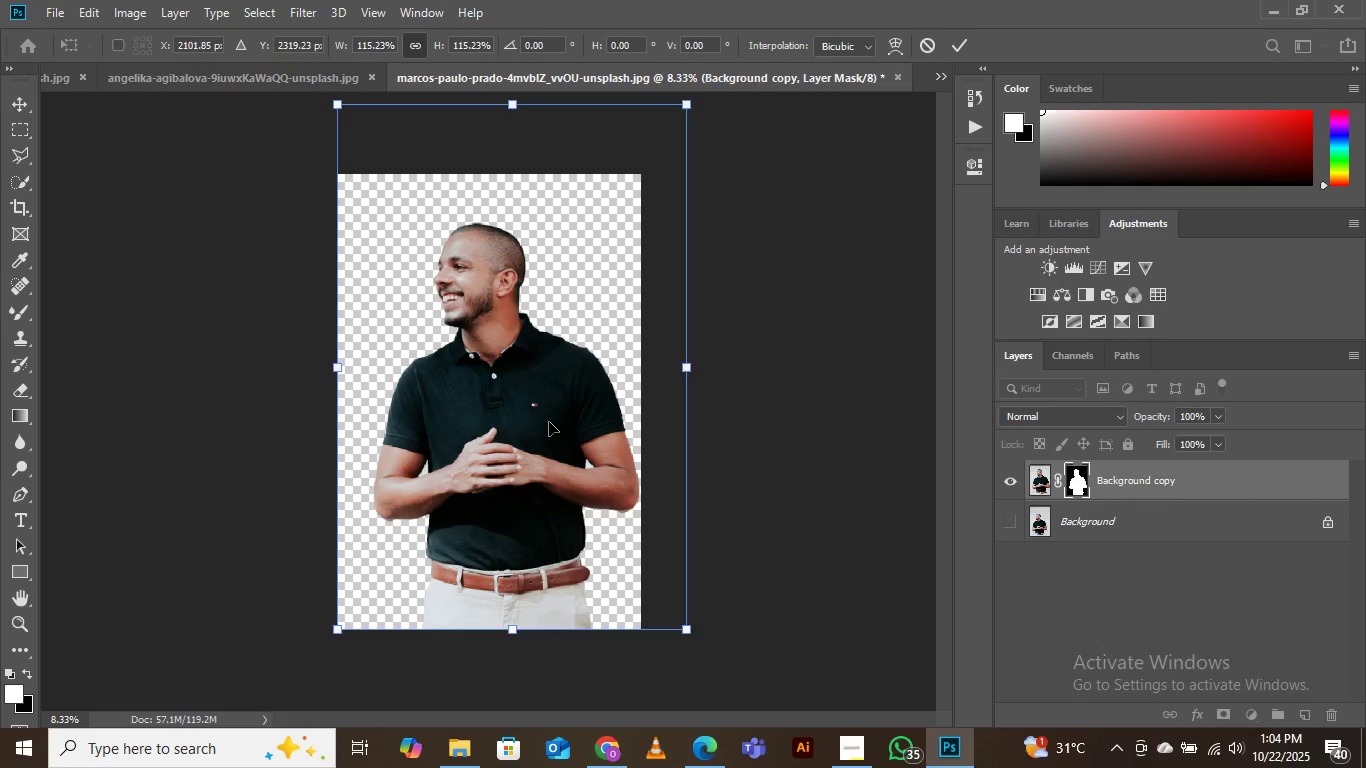 
key(ArrowLeft)
 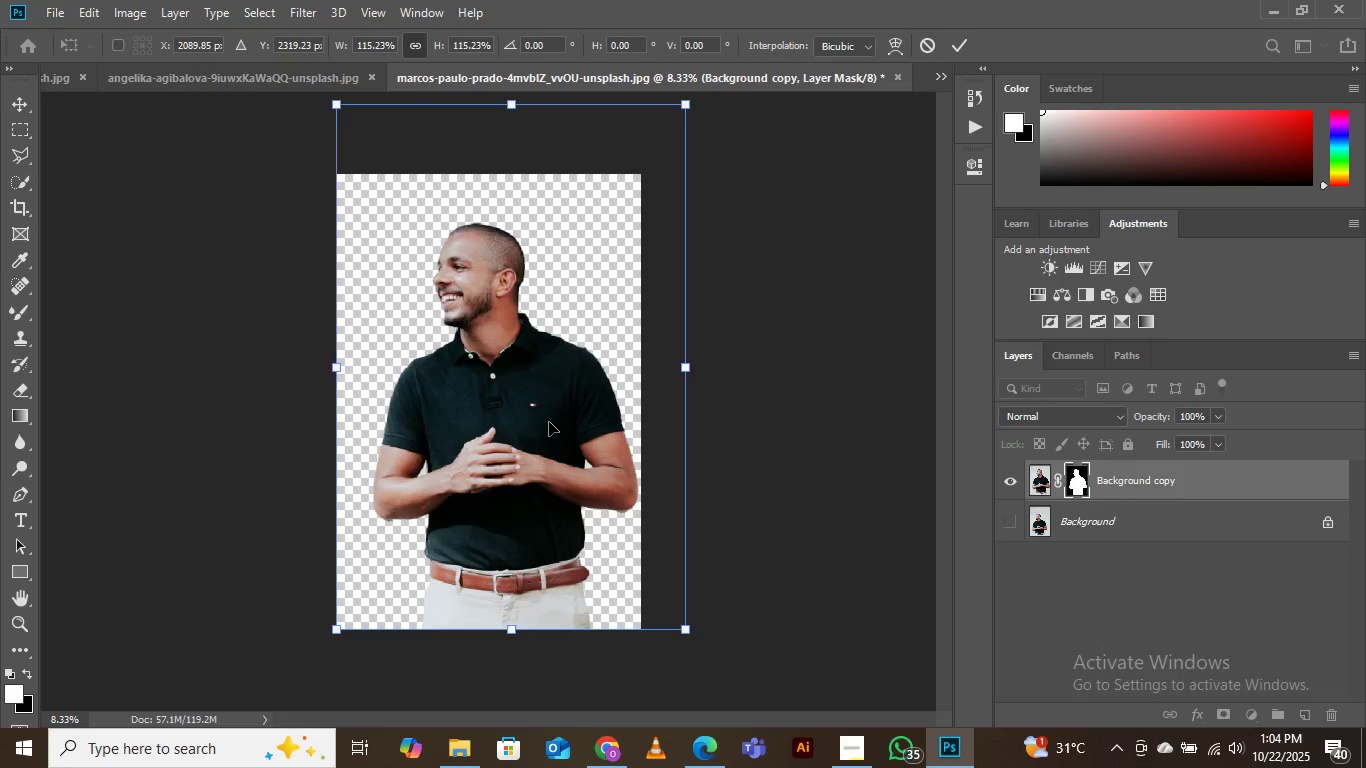 
key(ArrowLeft)
 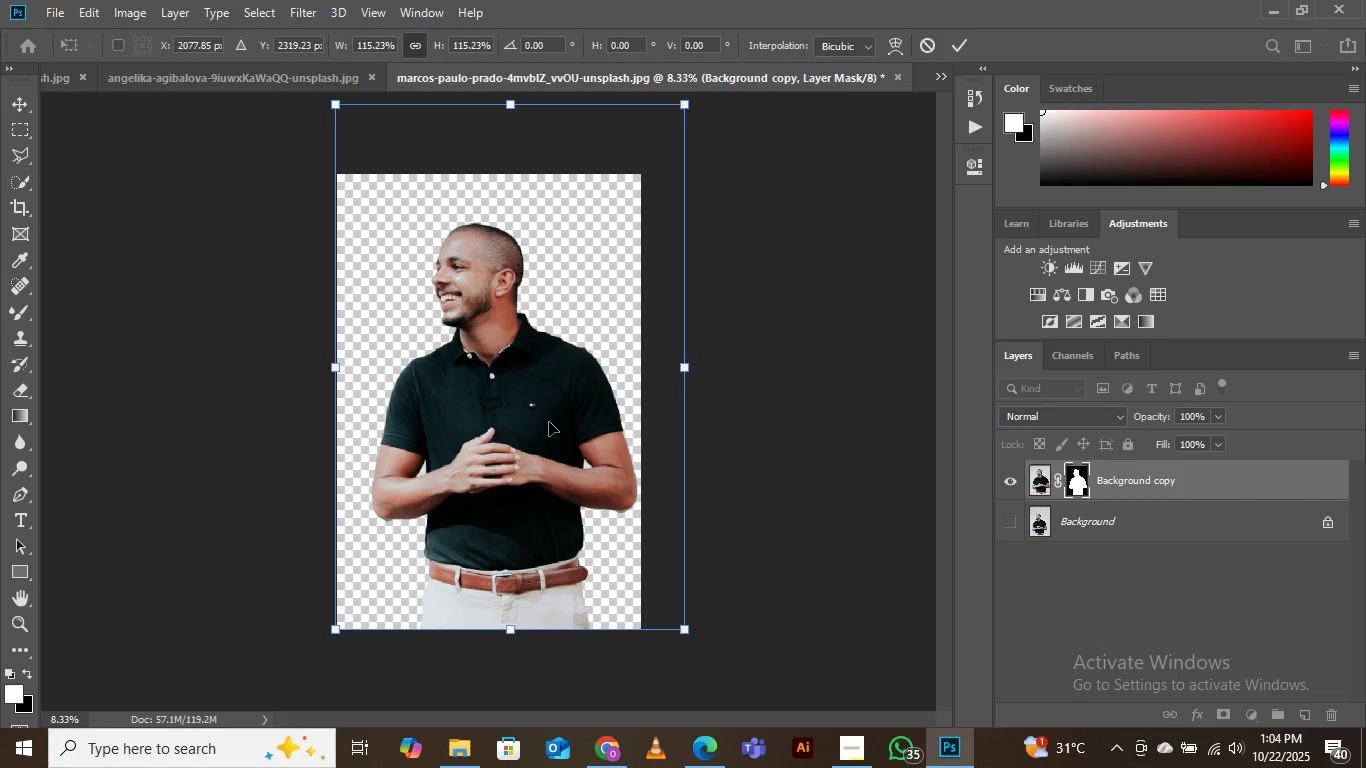 
hold_key(key=ArrowLeft, duration=1.26)
 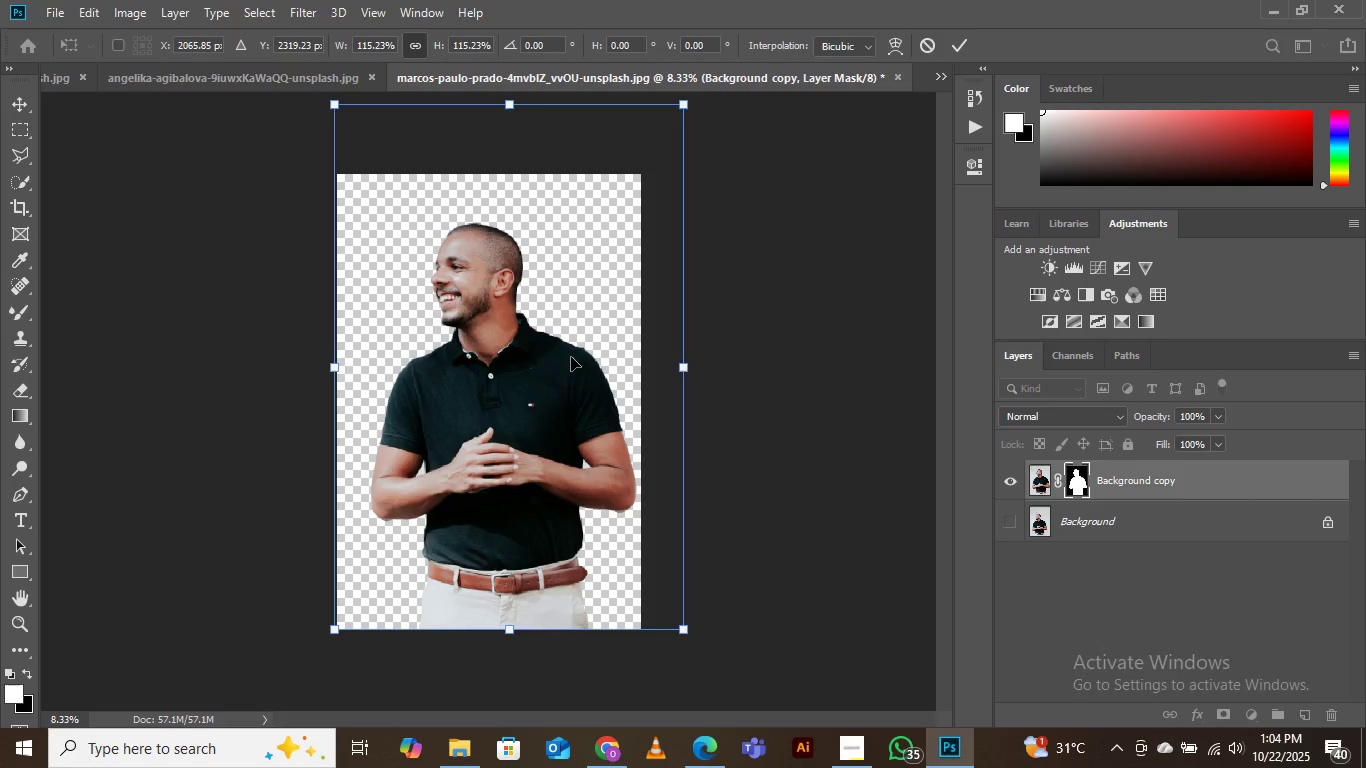 
double_click([509, 384])
 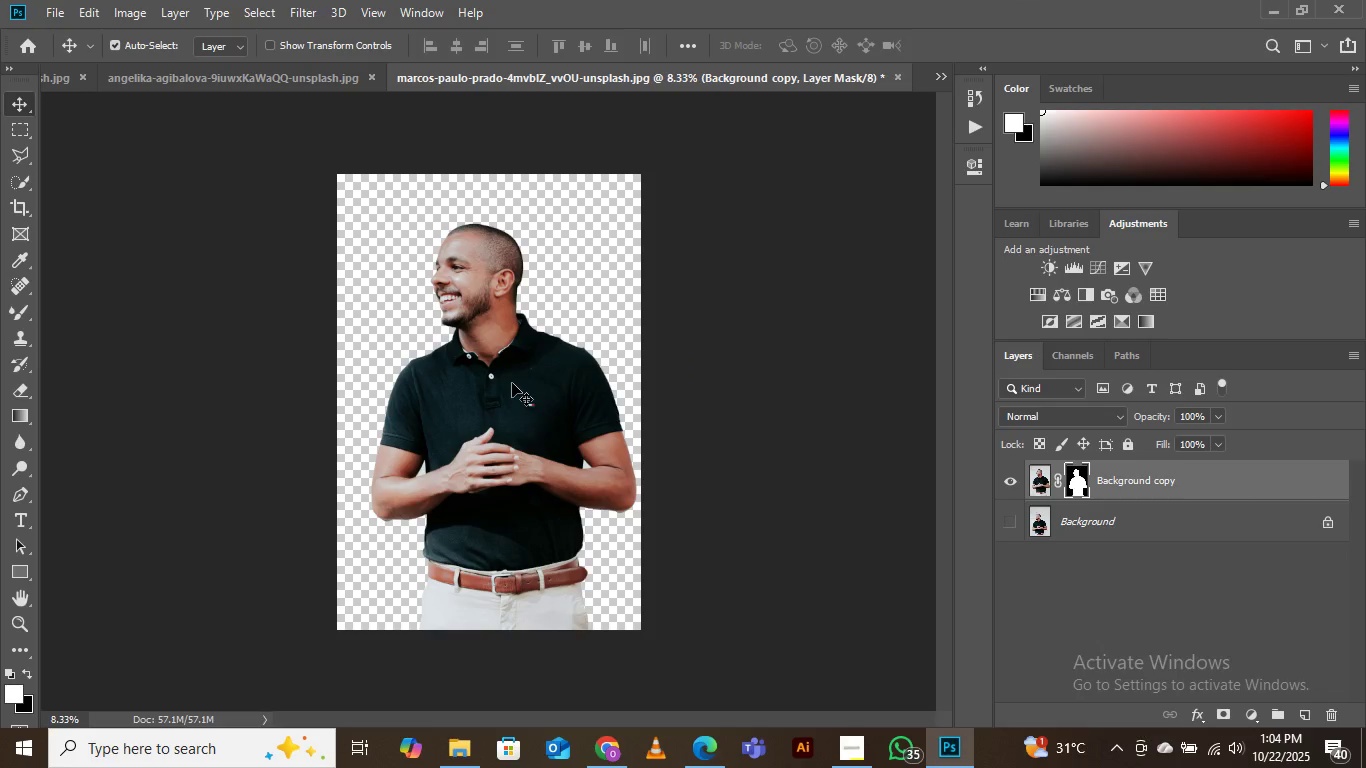 
key(ArrowLeft)
 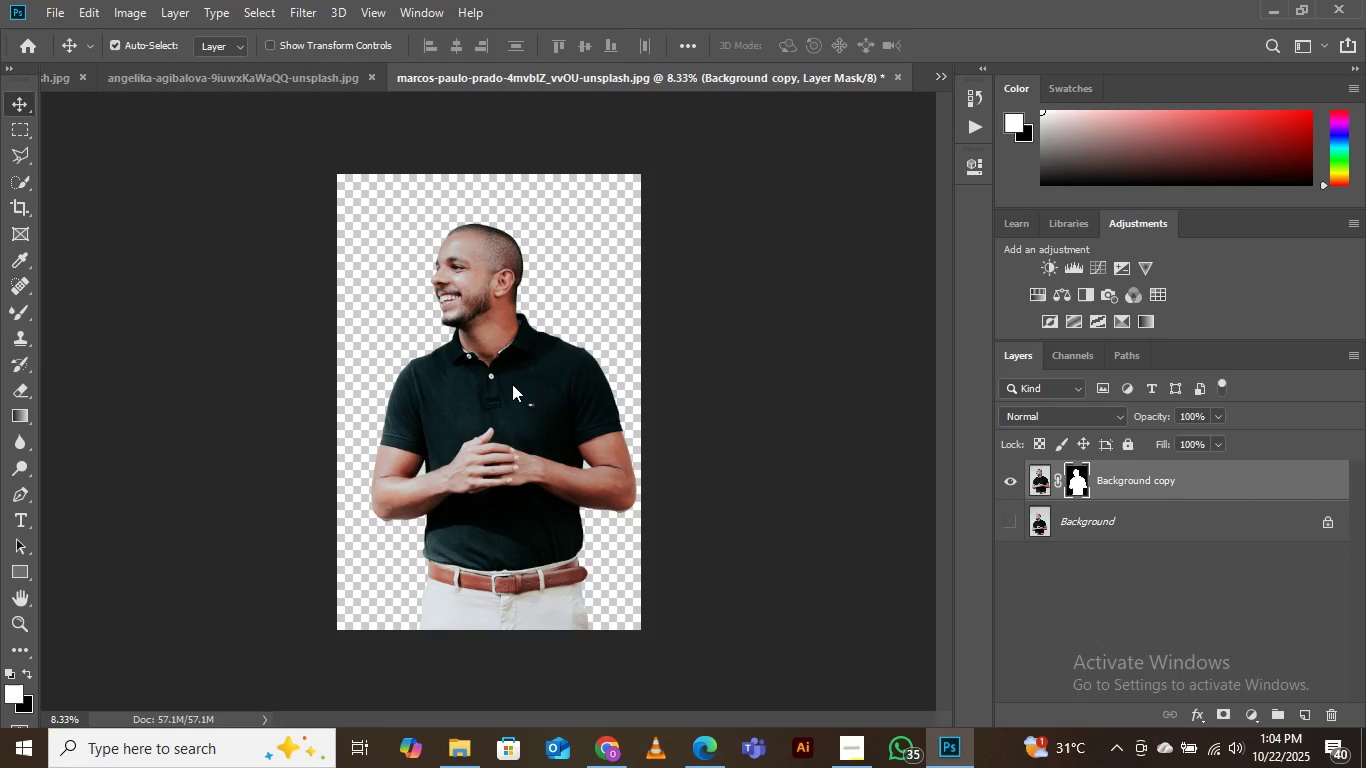 
hold_key(key=ArrowLeft, duration=0.59)
 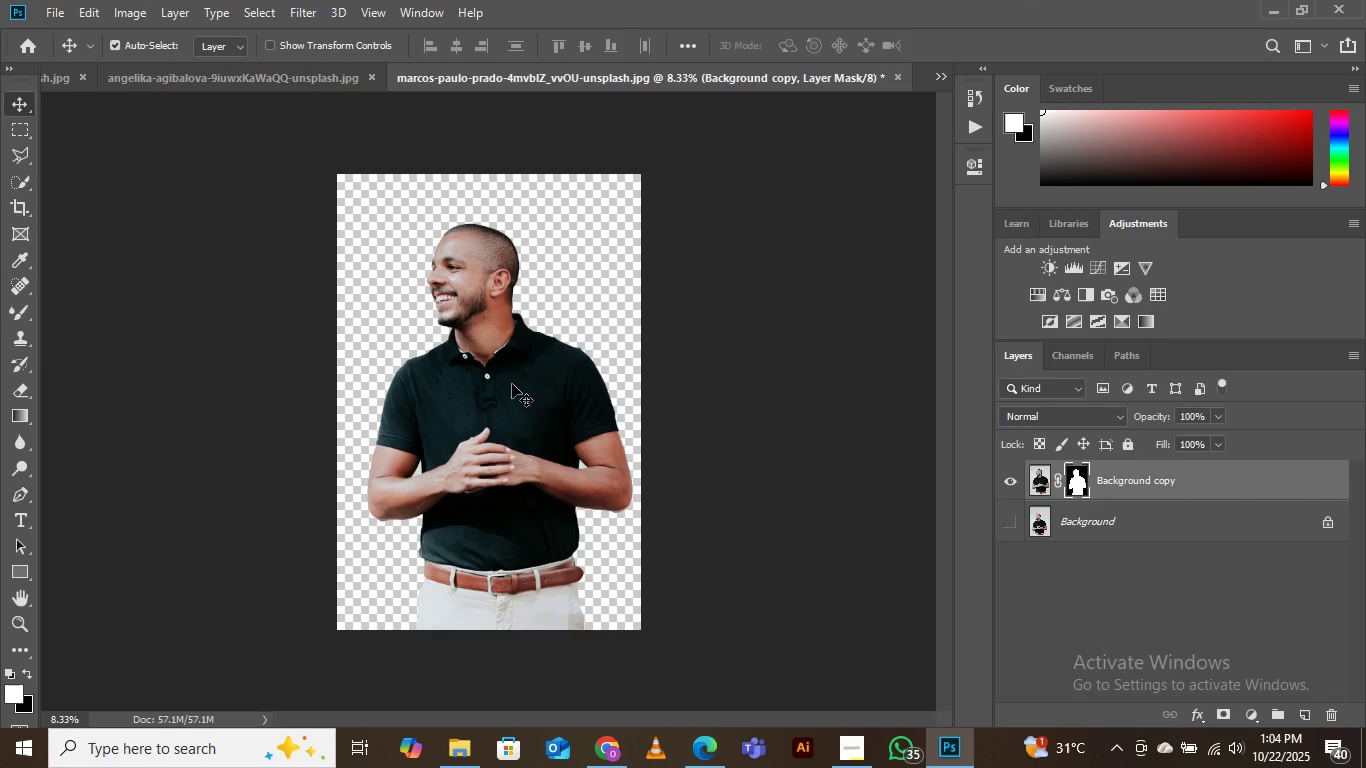 
key(ArrowLeft)
 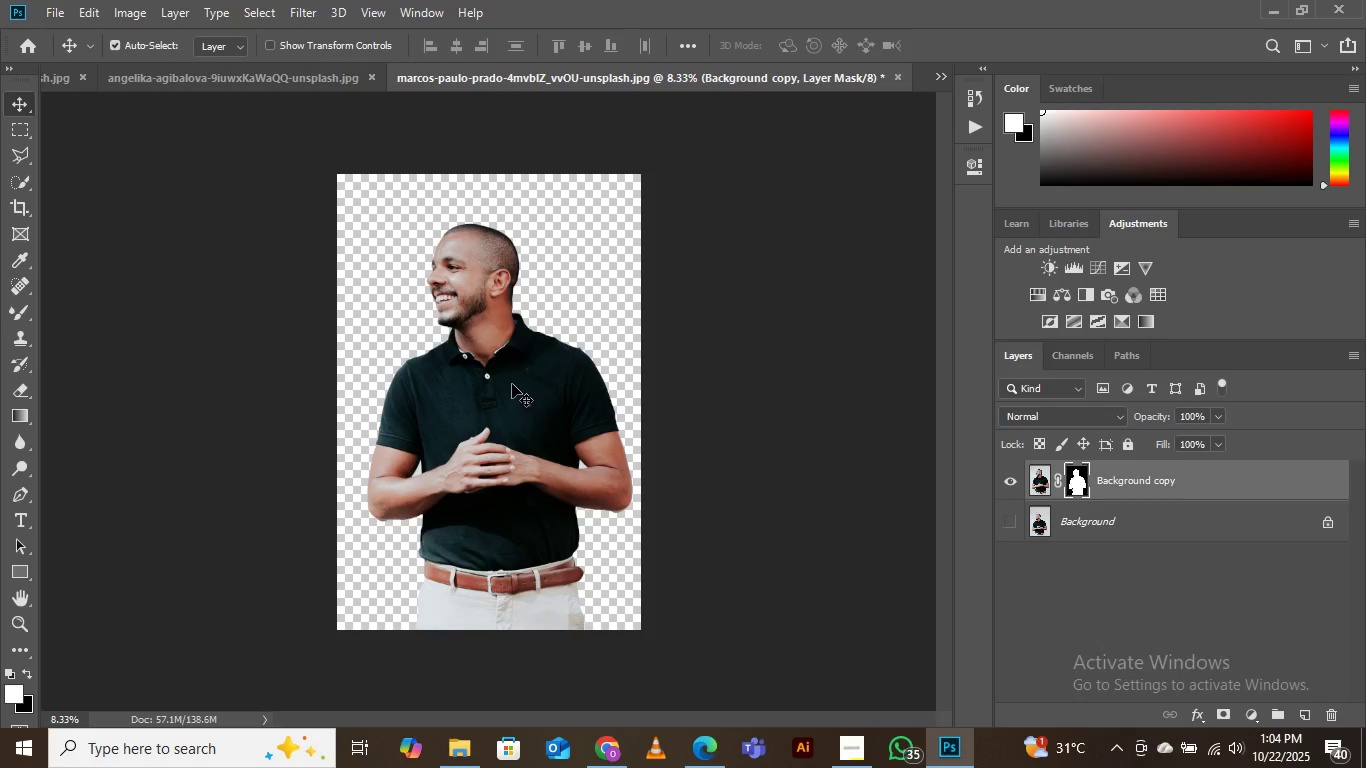 
key(ArrowLeft)
 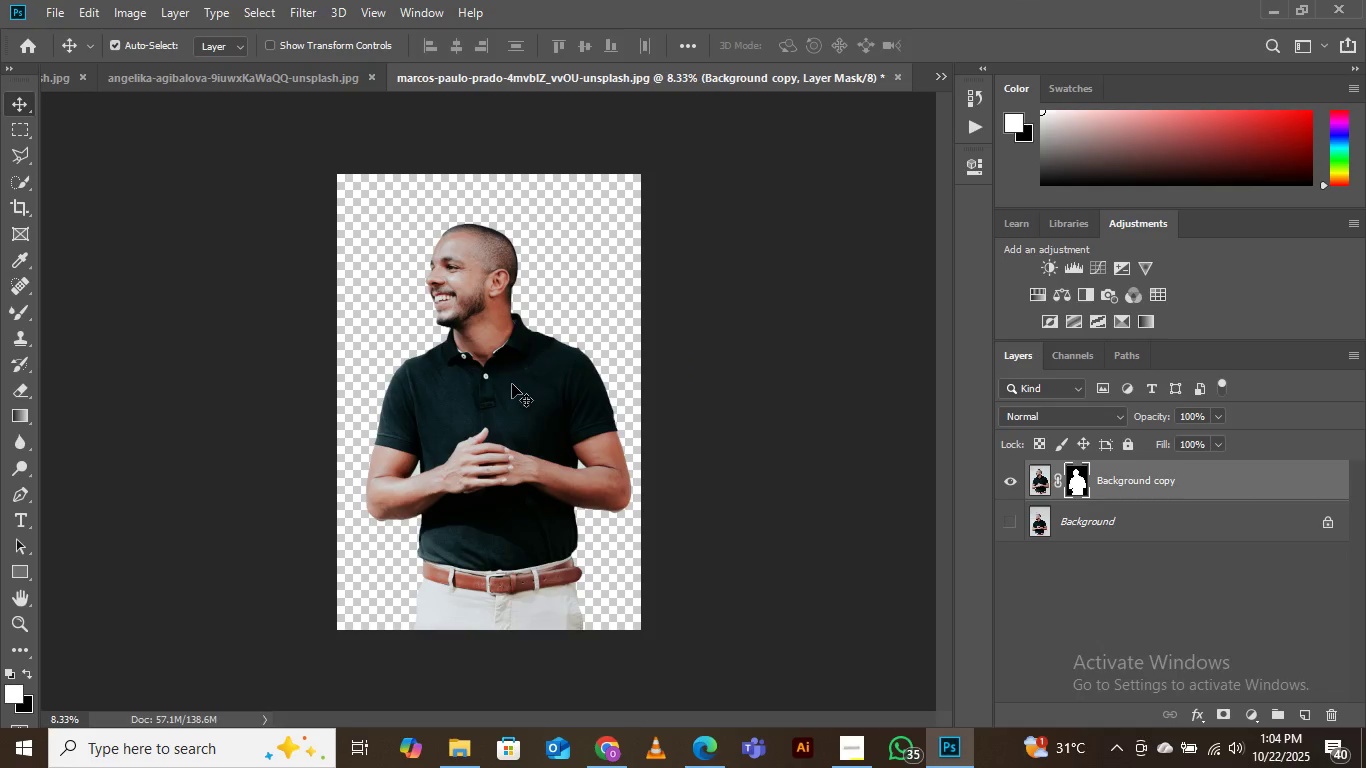 
key(ArrowLeft)
 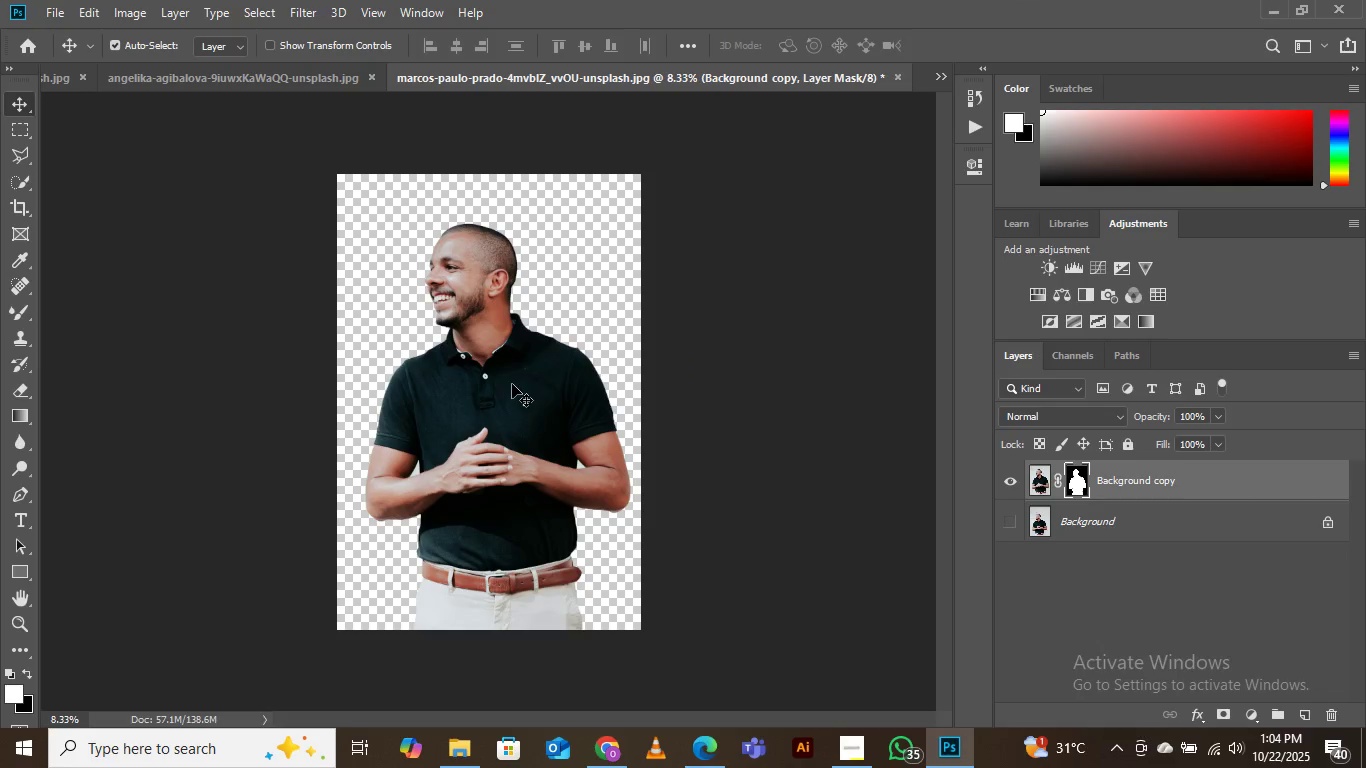 
key(ArrowLeft)
 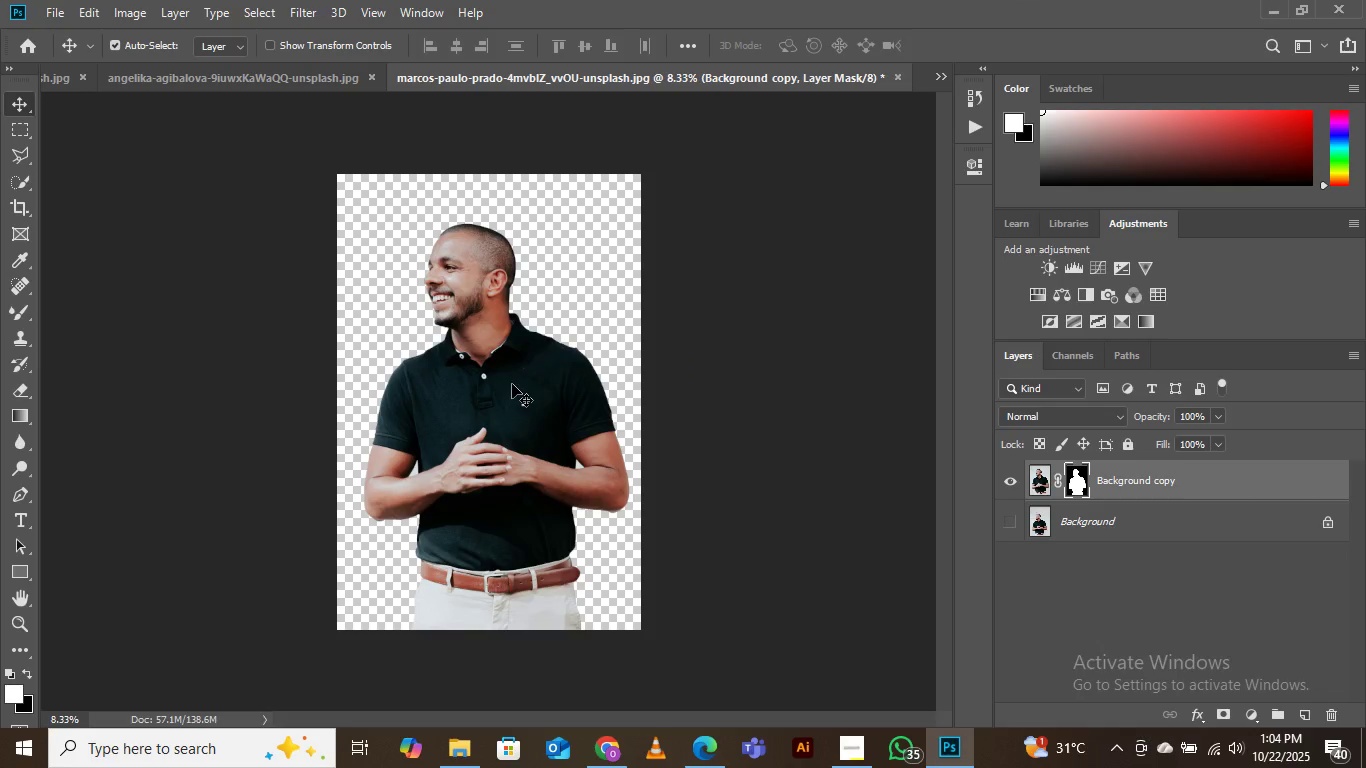 
key(ArrowLeft)
 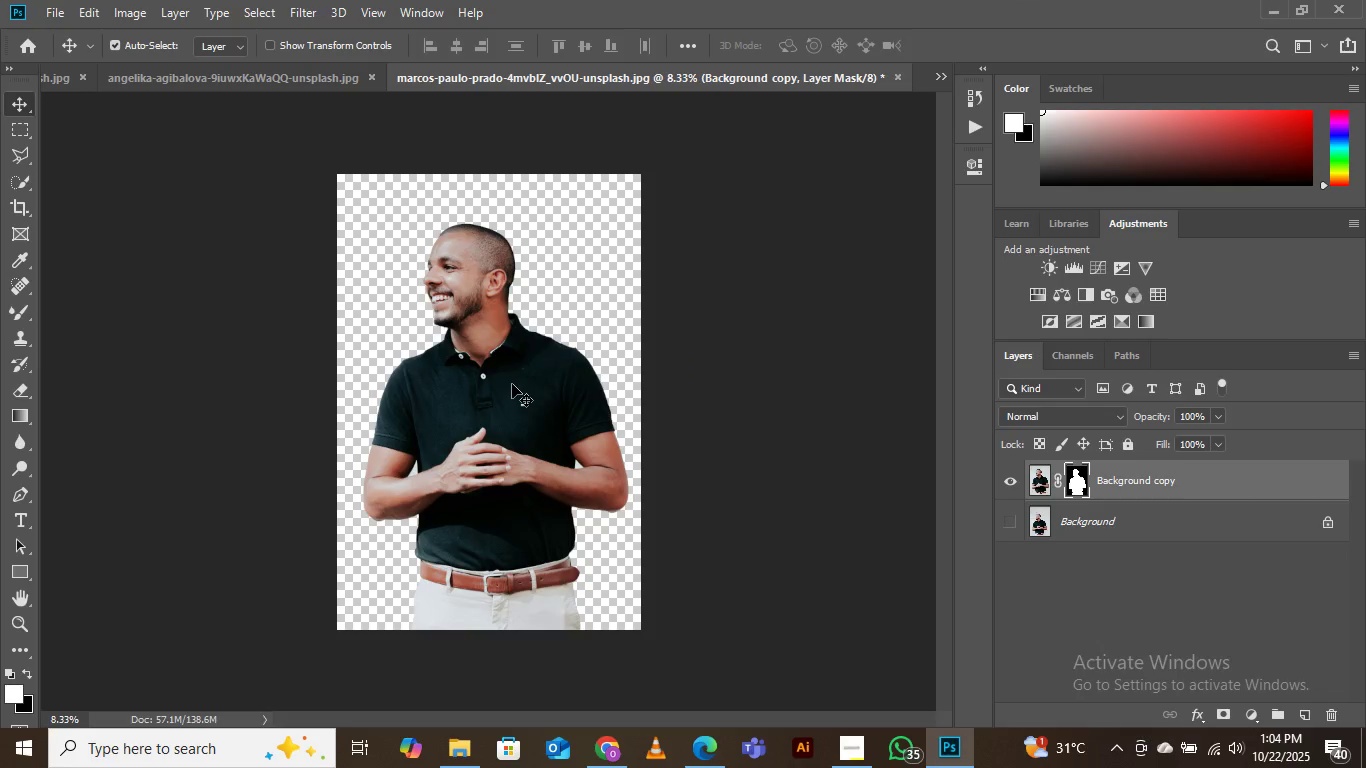 
key(ArrowLeft)
 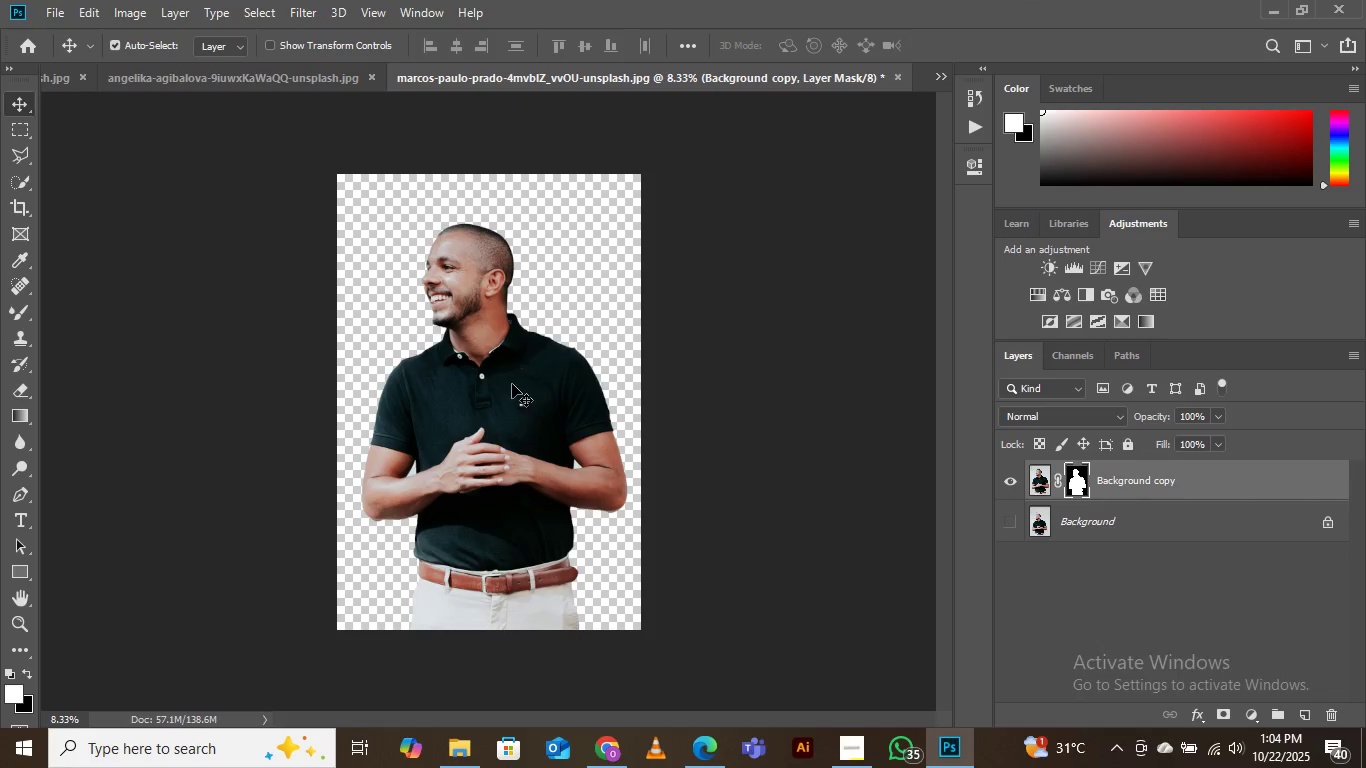 
key(ArrowLeft)
 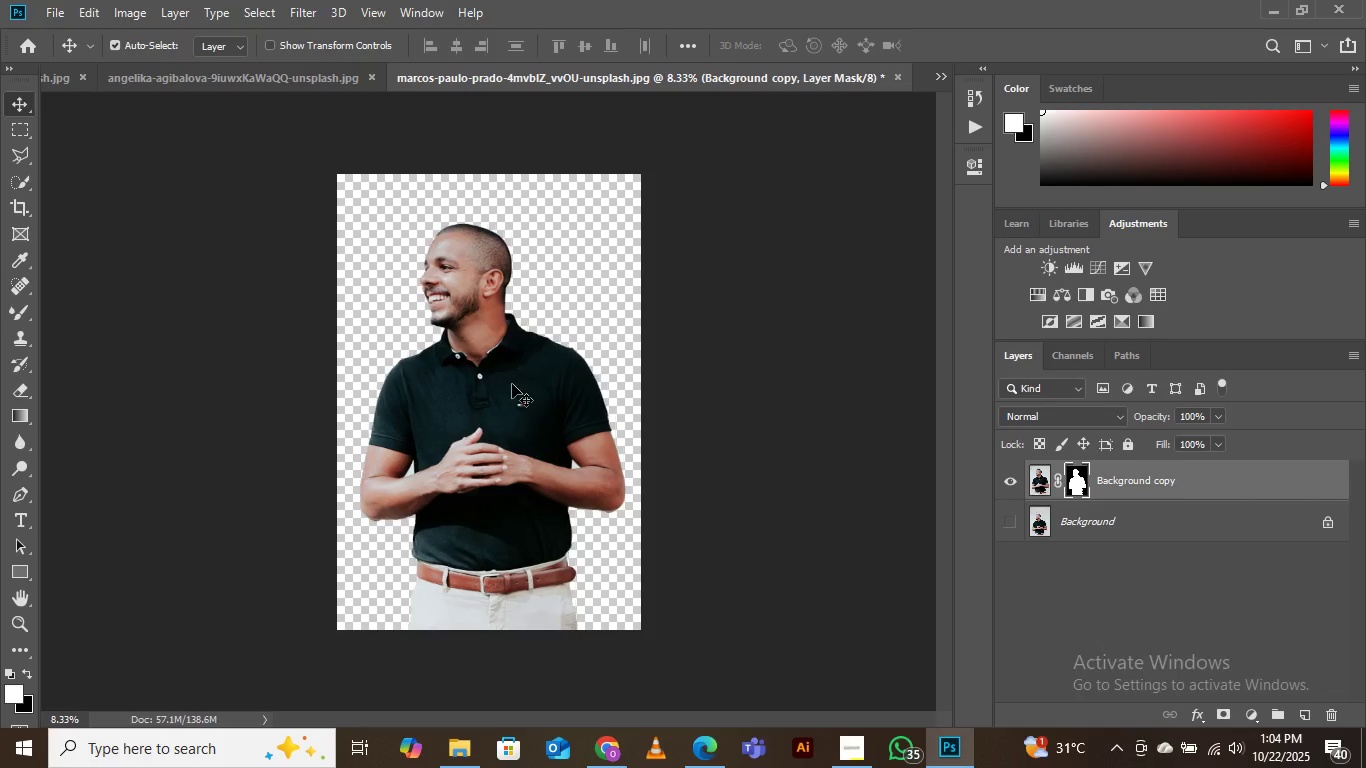 
key(ArrowLeft)
 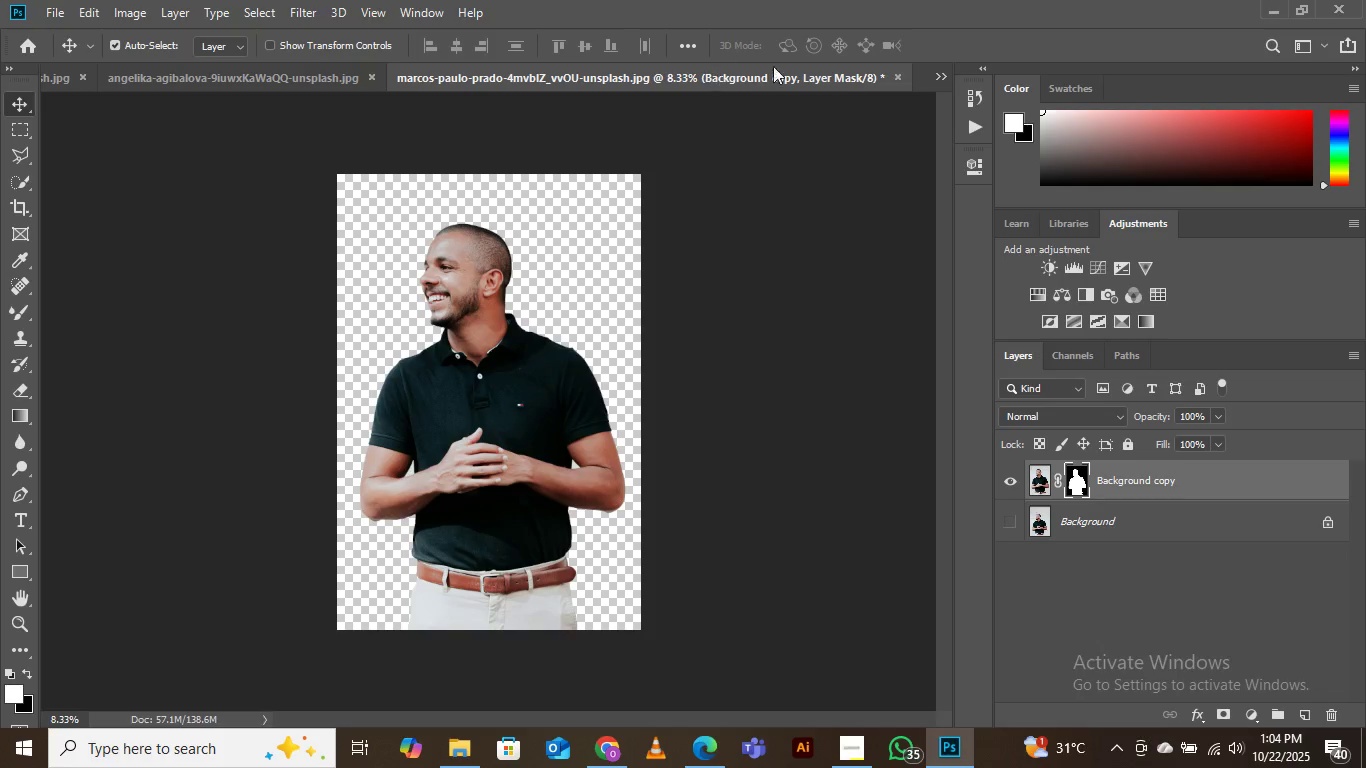 
wait(5.53)
 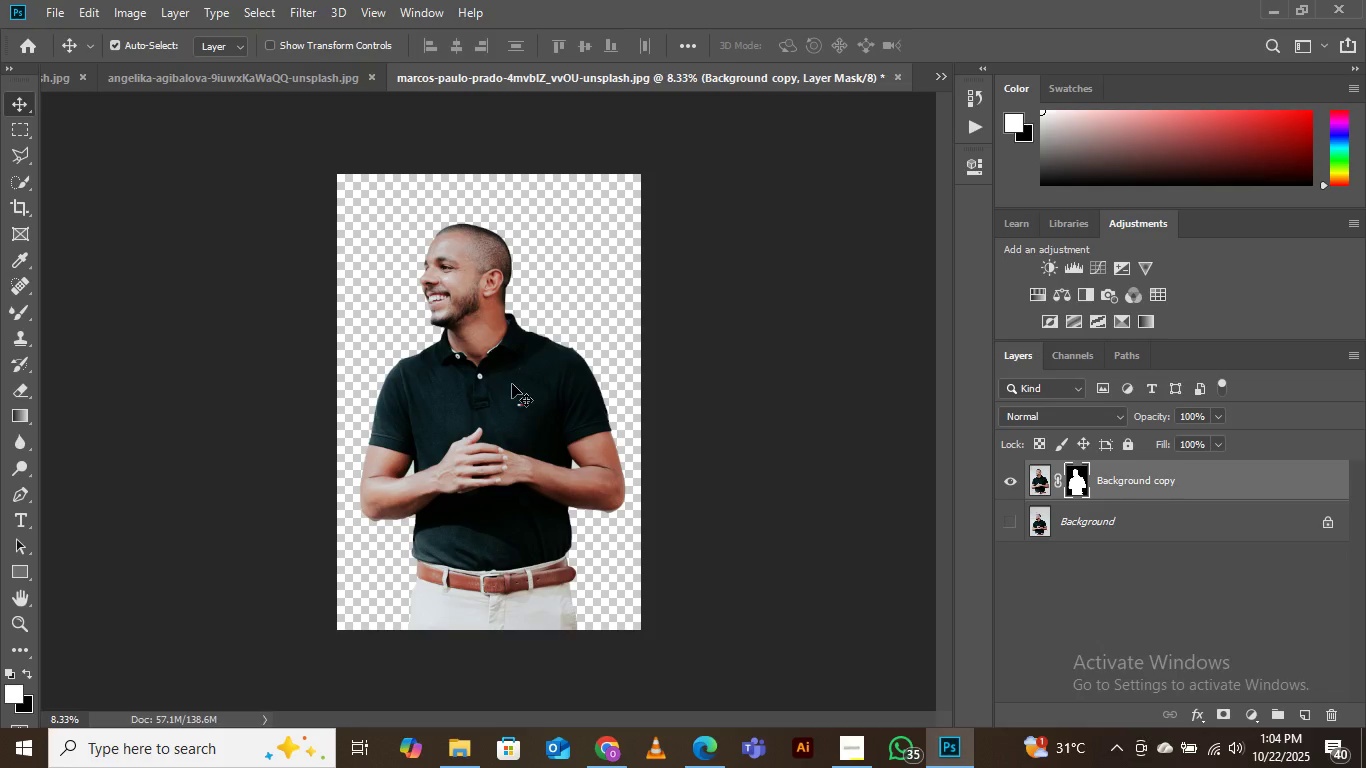 
left_click([940, 79])
 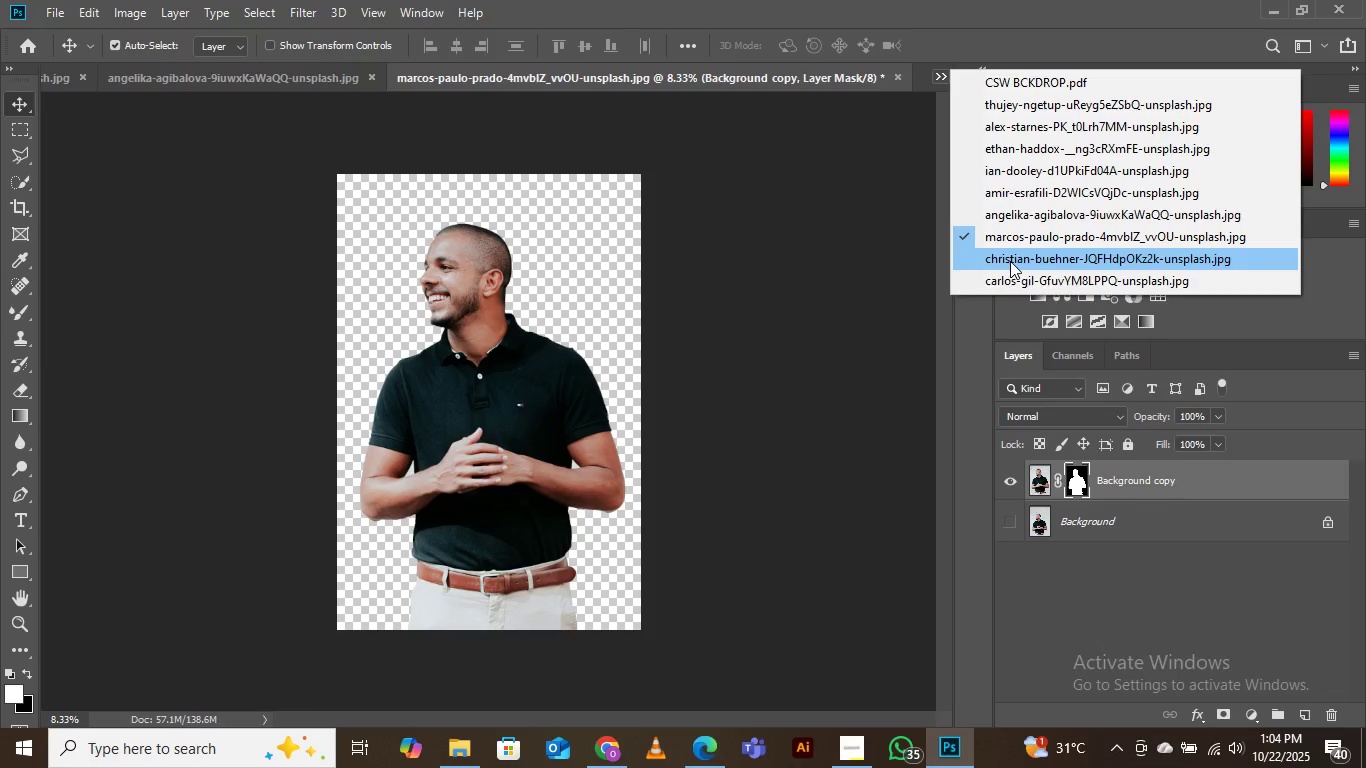 
left_click([1010, 261])
 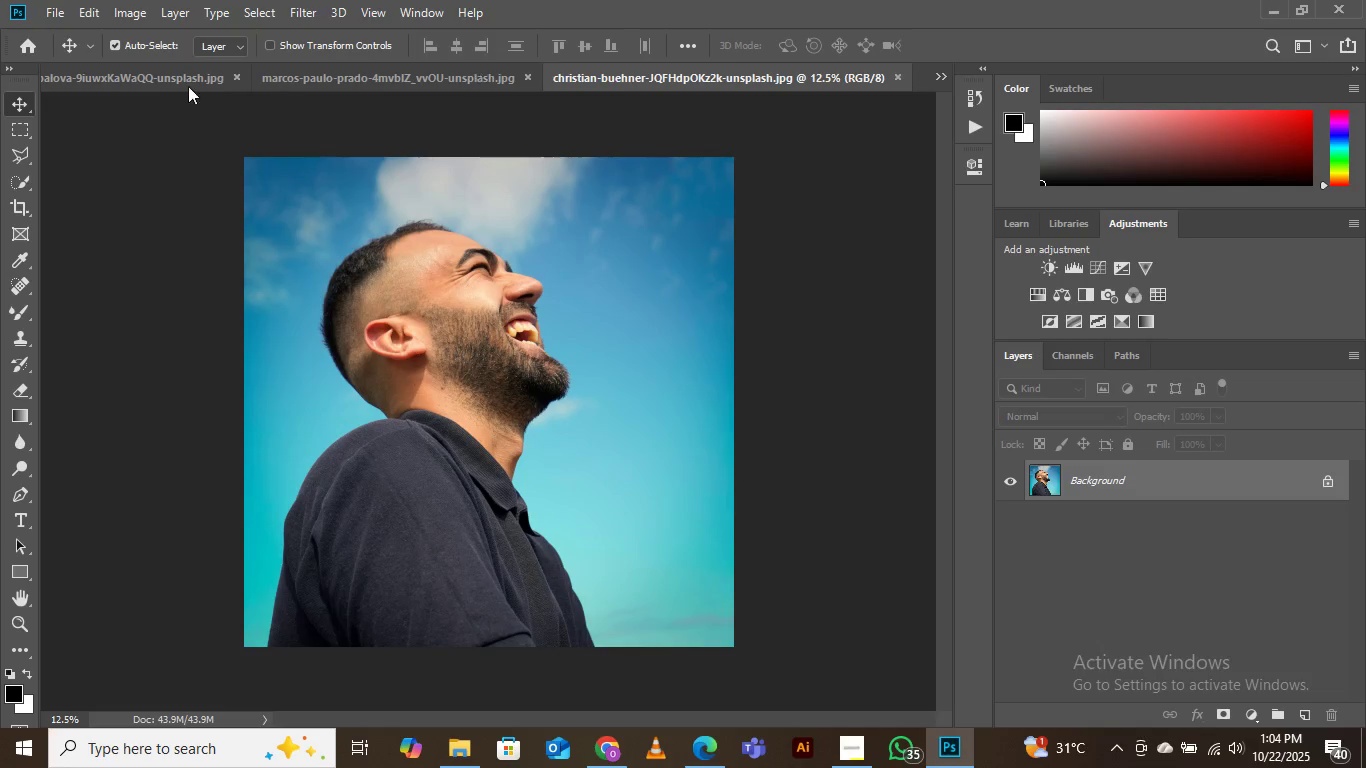 
left_click([258, 13])
 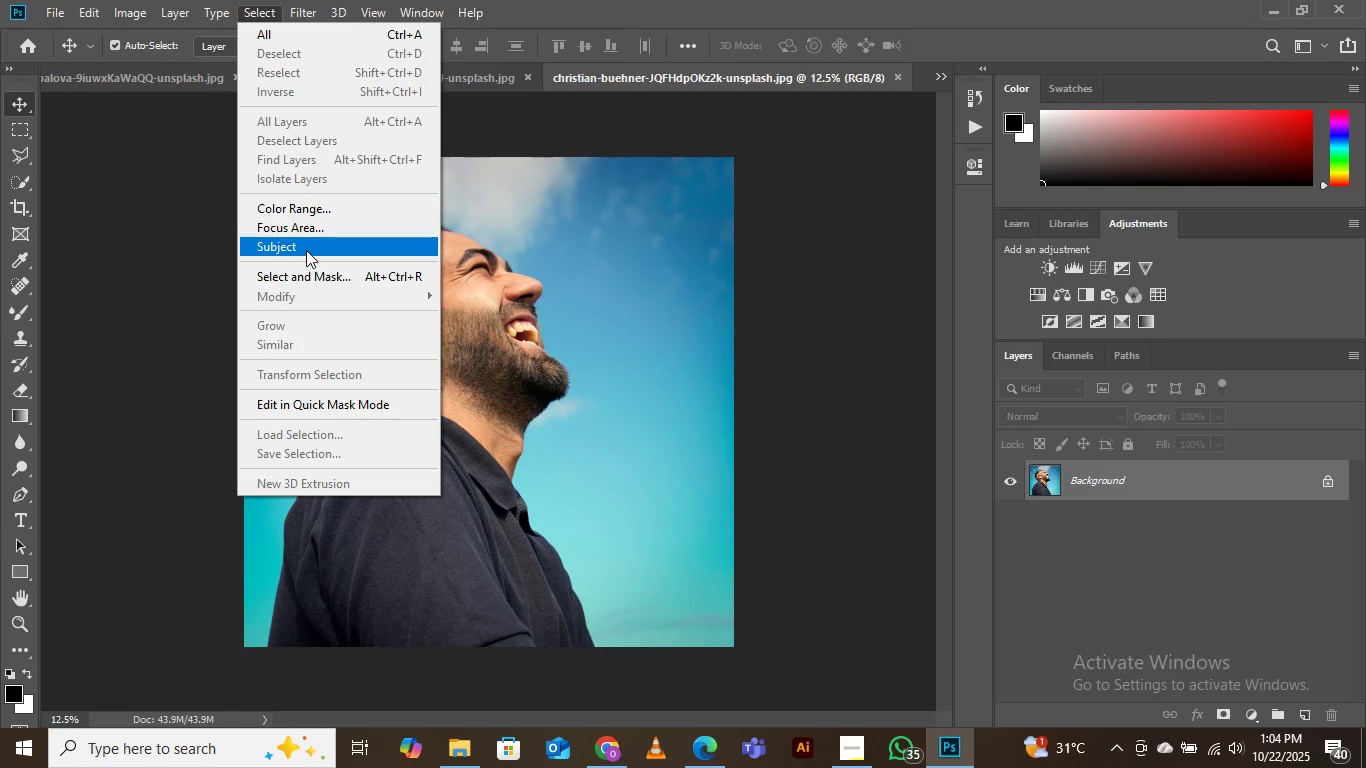 
left_click([306, 250])
 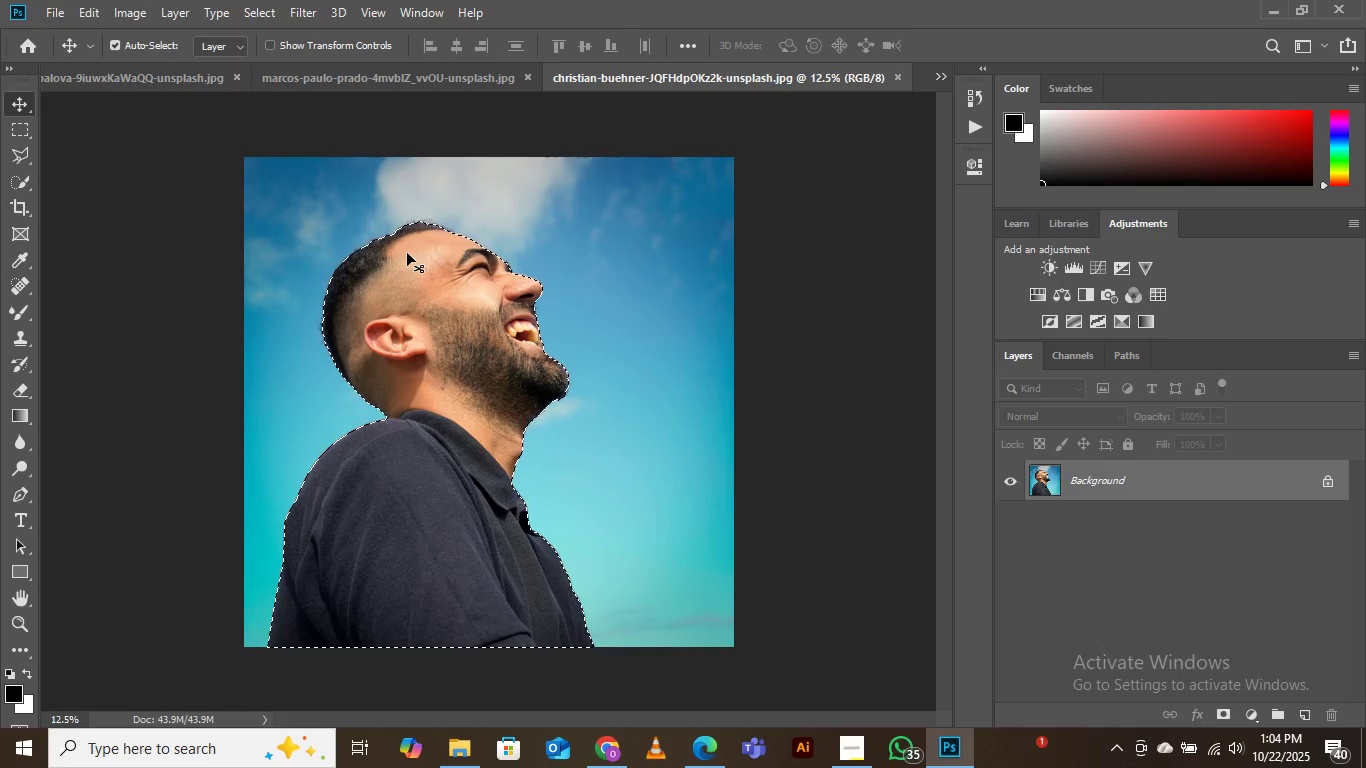 
wait(10.54)
 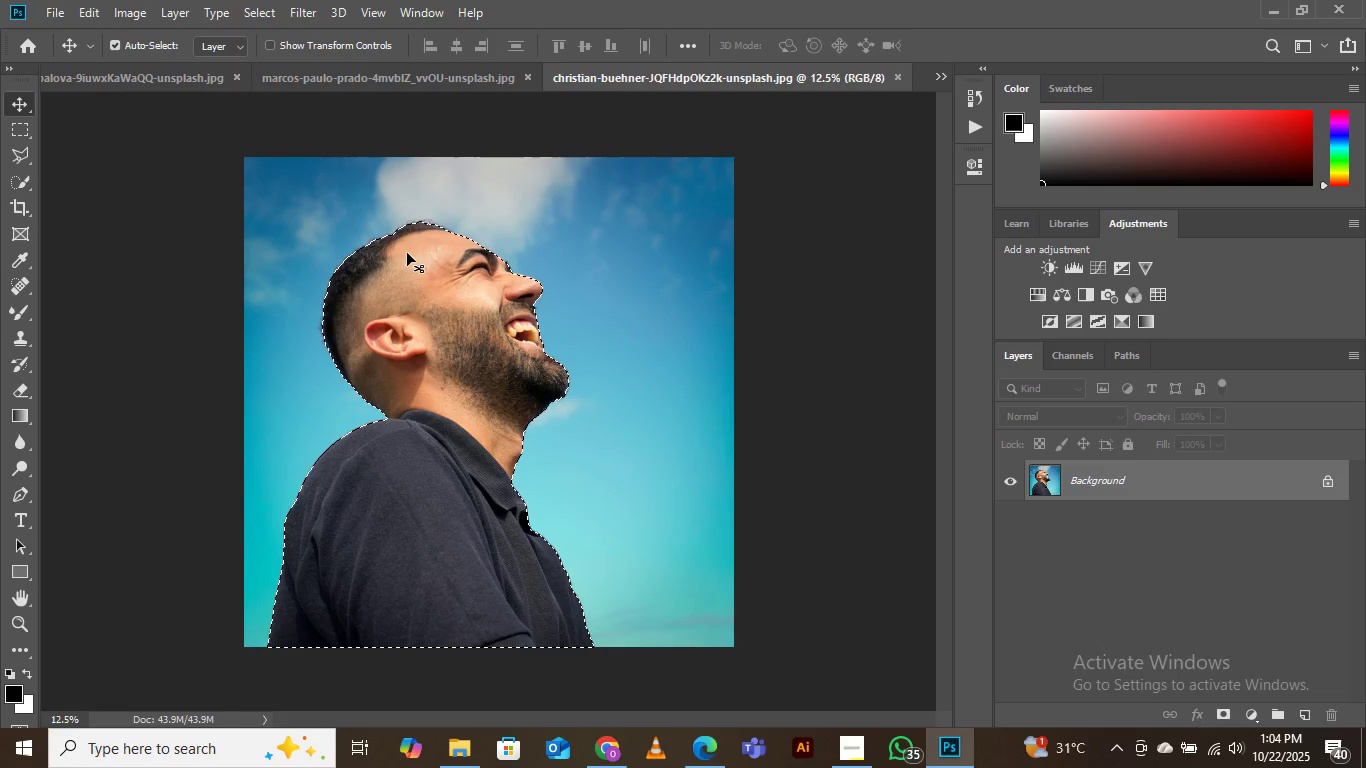 
key(Control+D)
 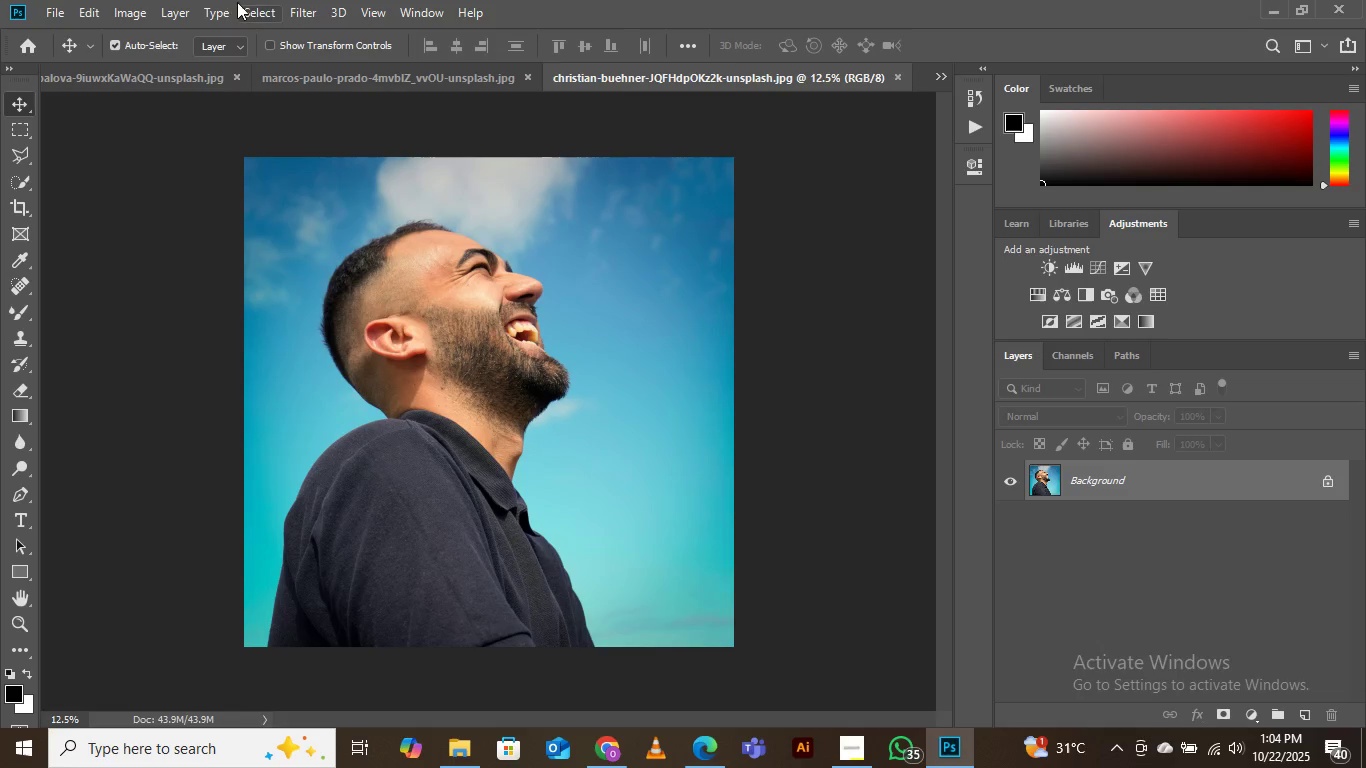 
left_click([263, 12])
 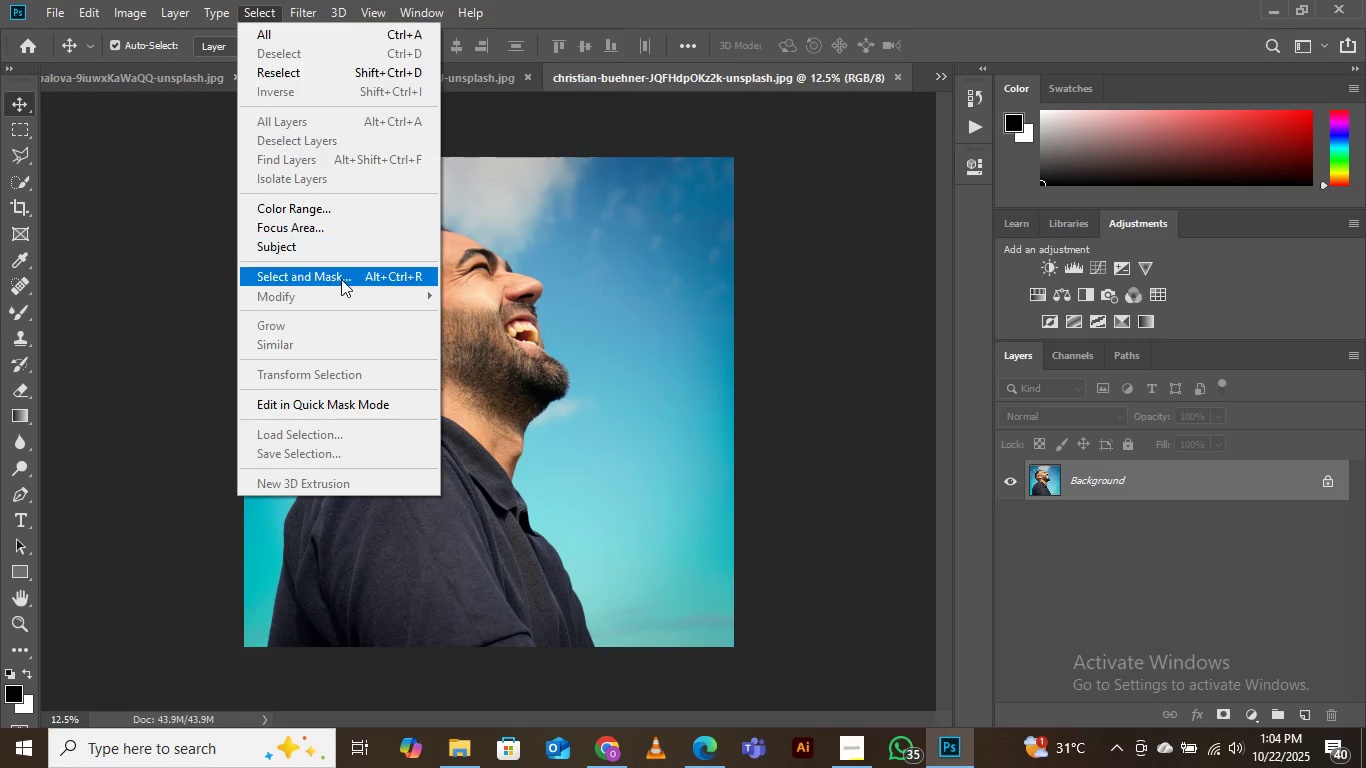 
left_click([342, 280])
 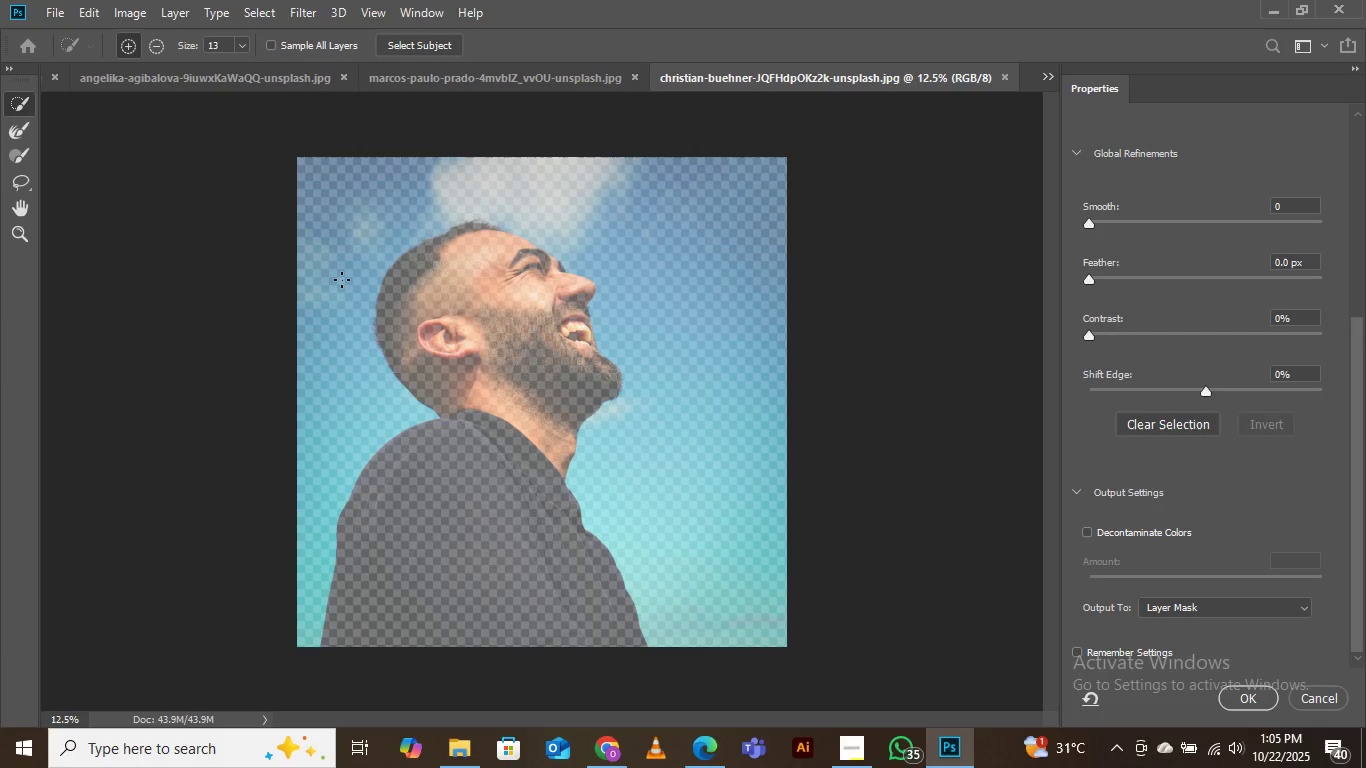 
wait(5.32)
 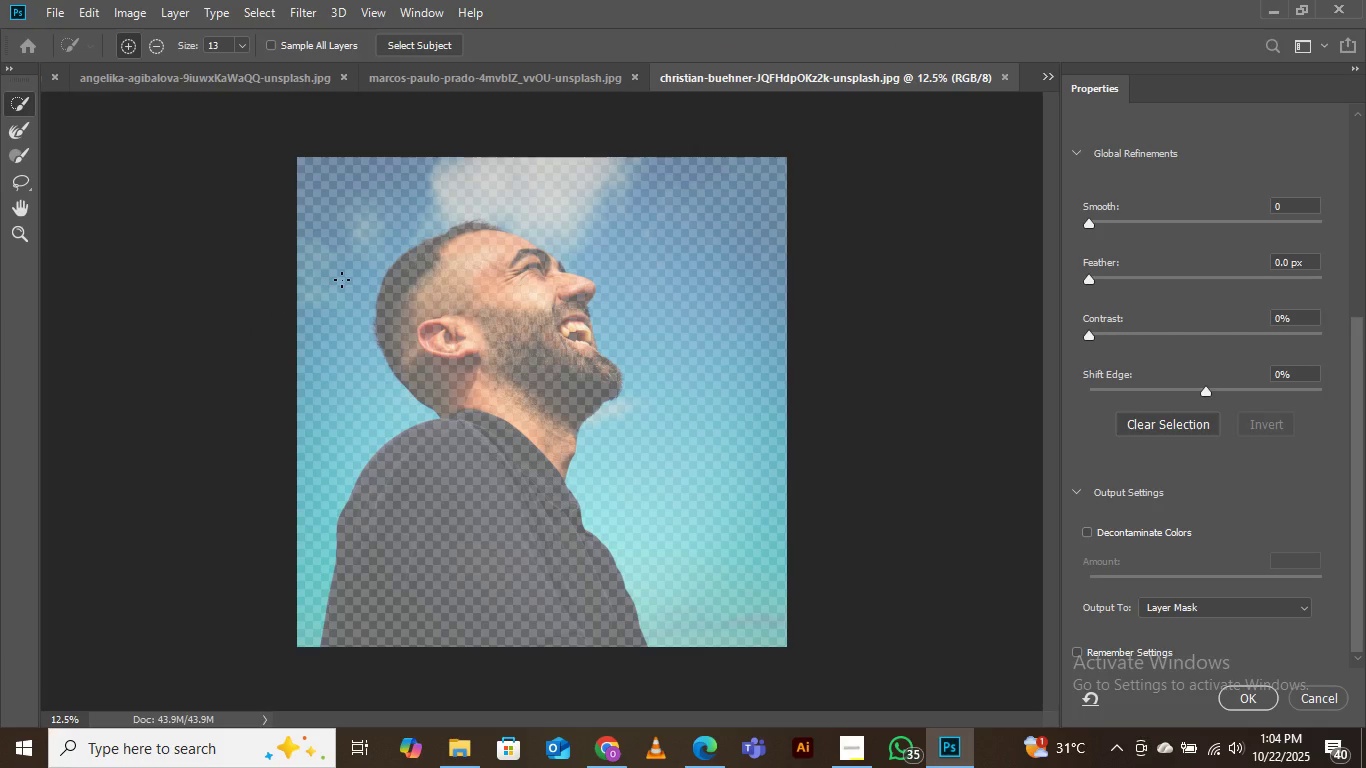 
left_click([396, 43])
 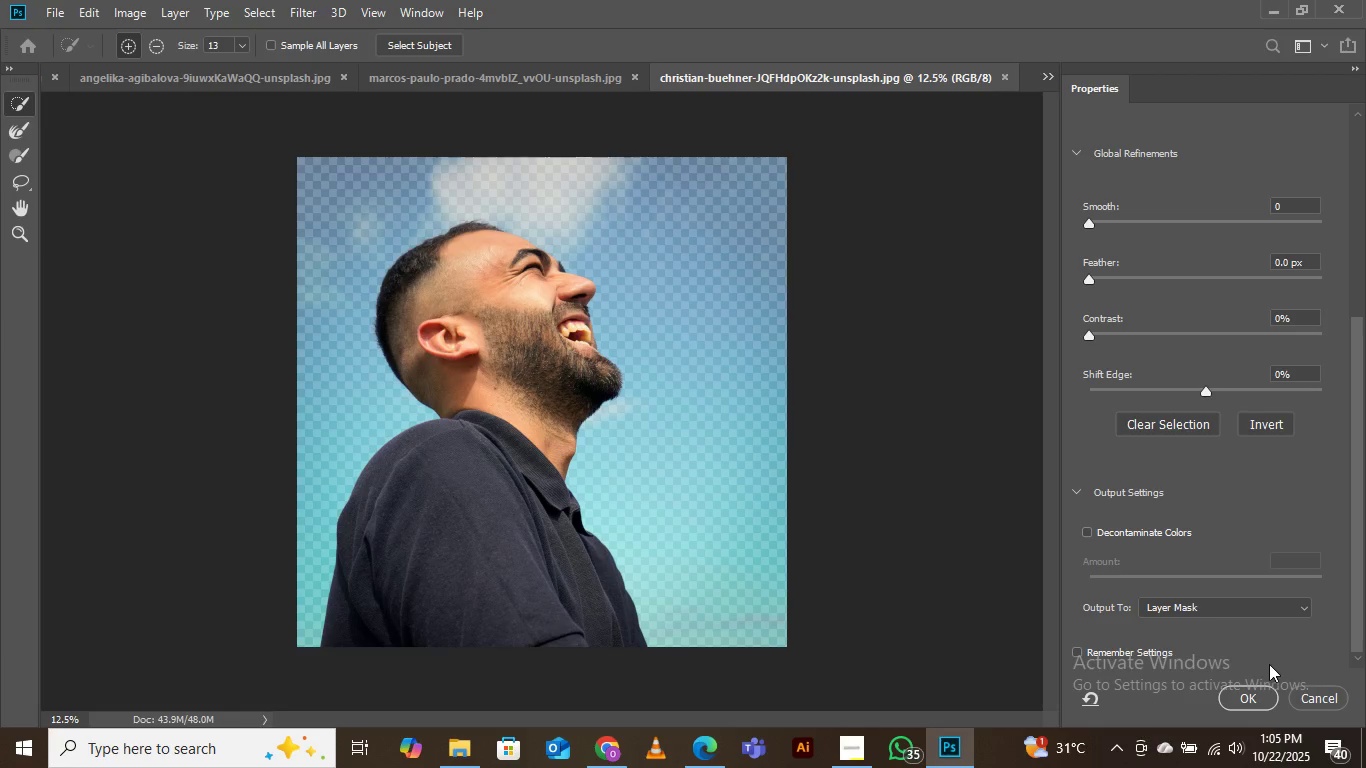 
wait(12.82)
 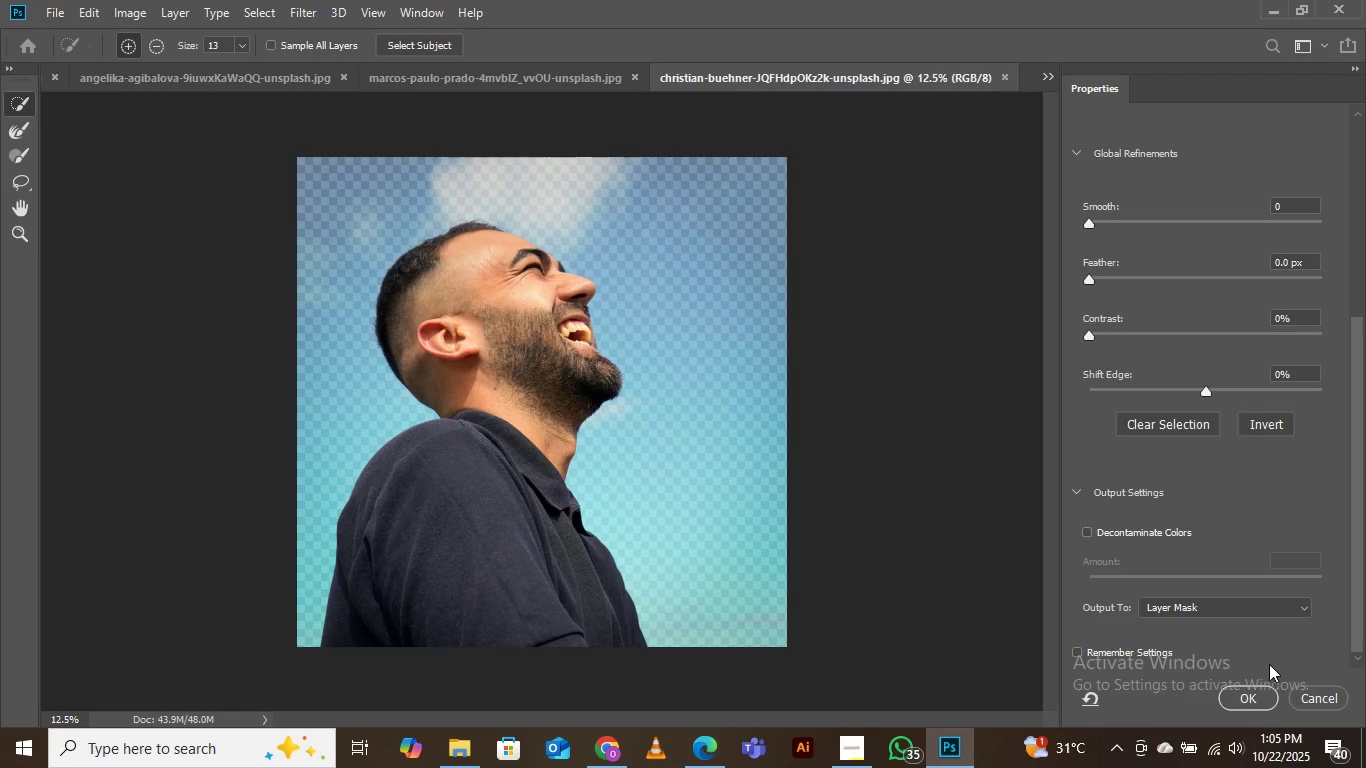 
left_click([1248, 699])
 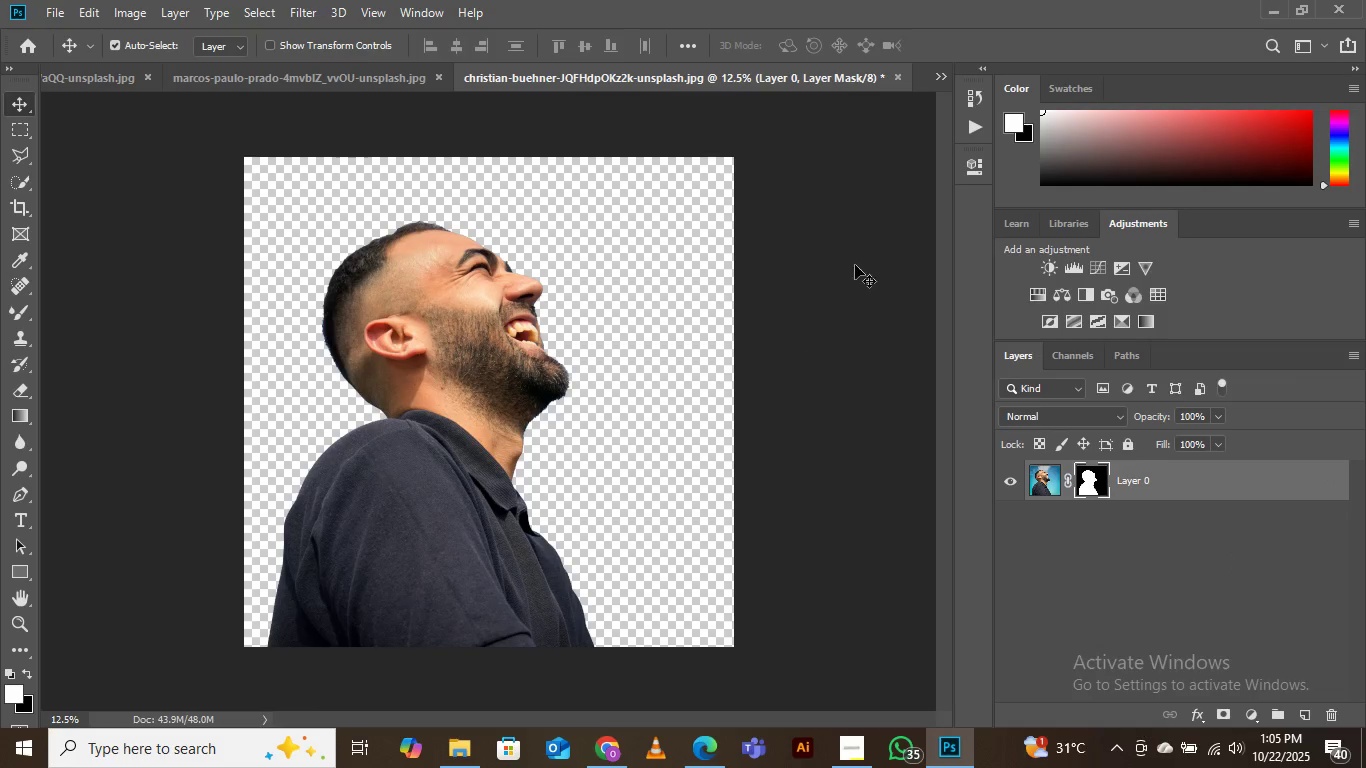 
wait(5.02)
 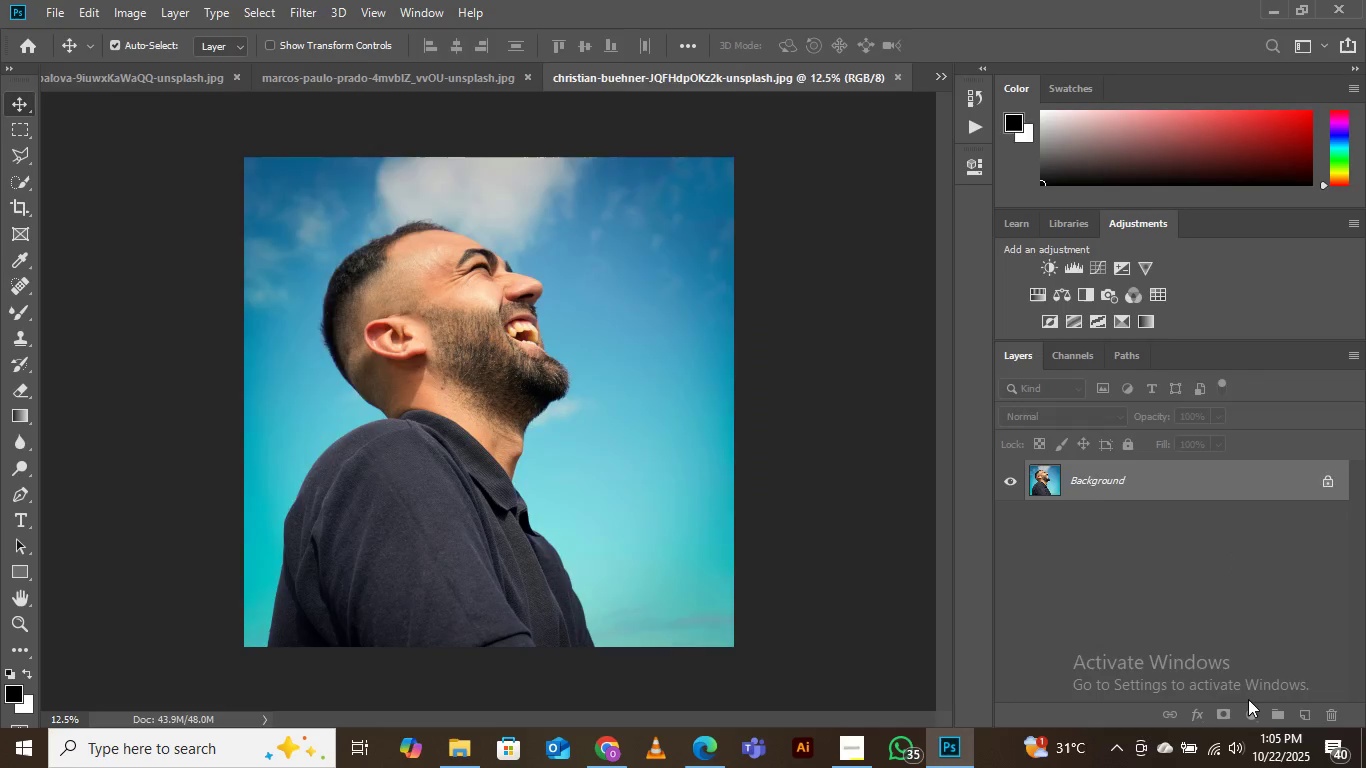 
left_click([938, 69])
 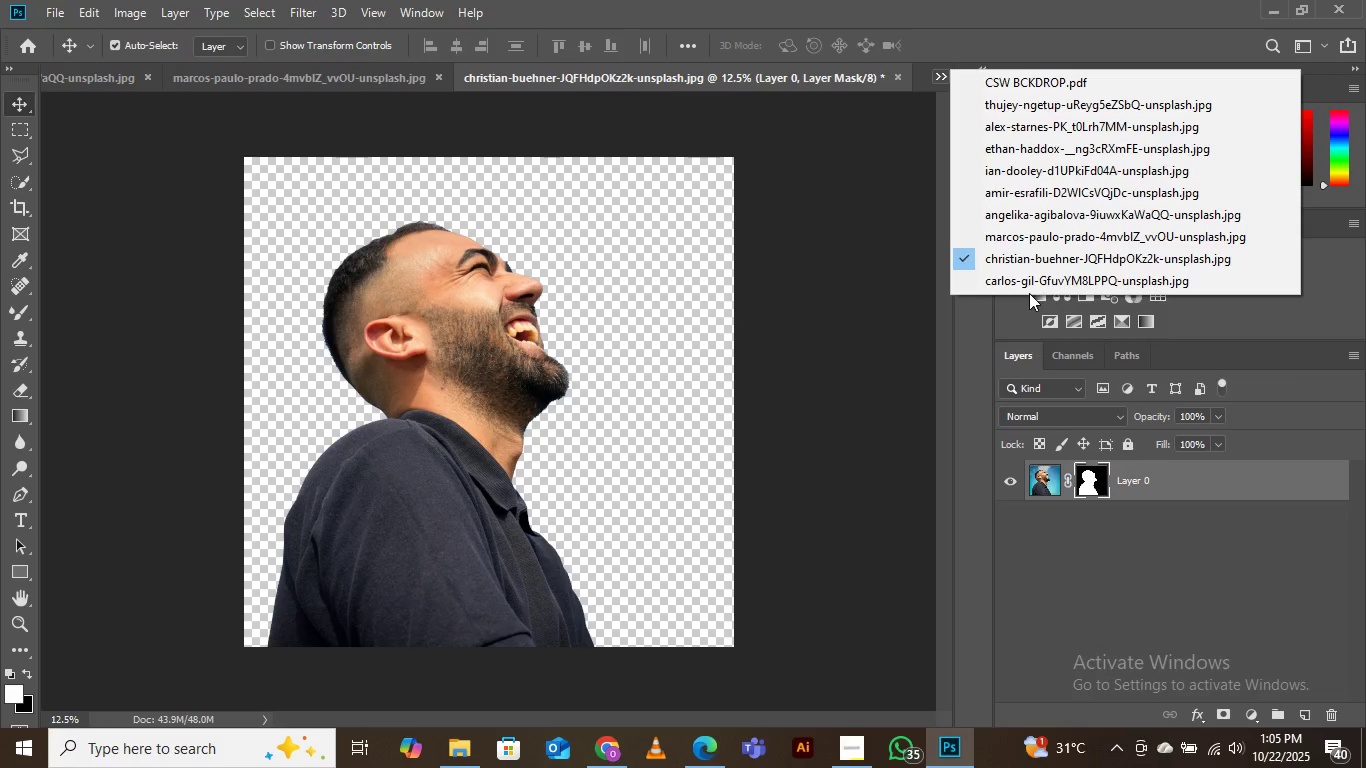 
left_click([1027, 278])
 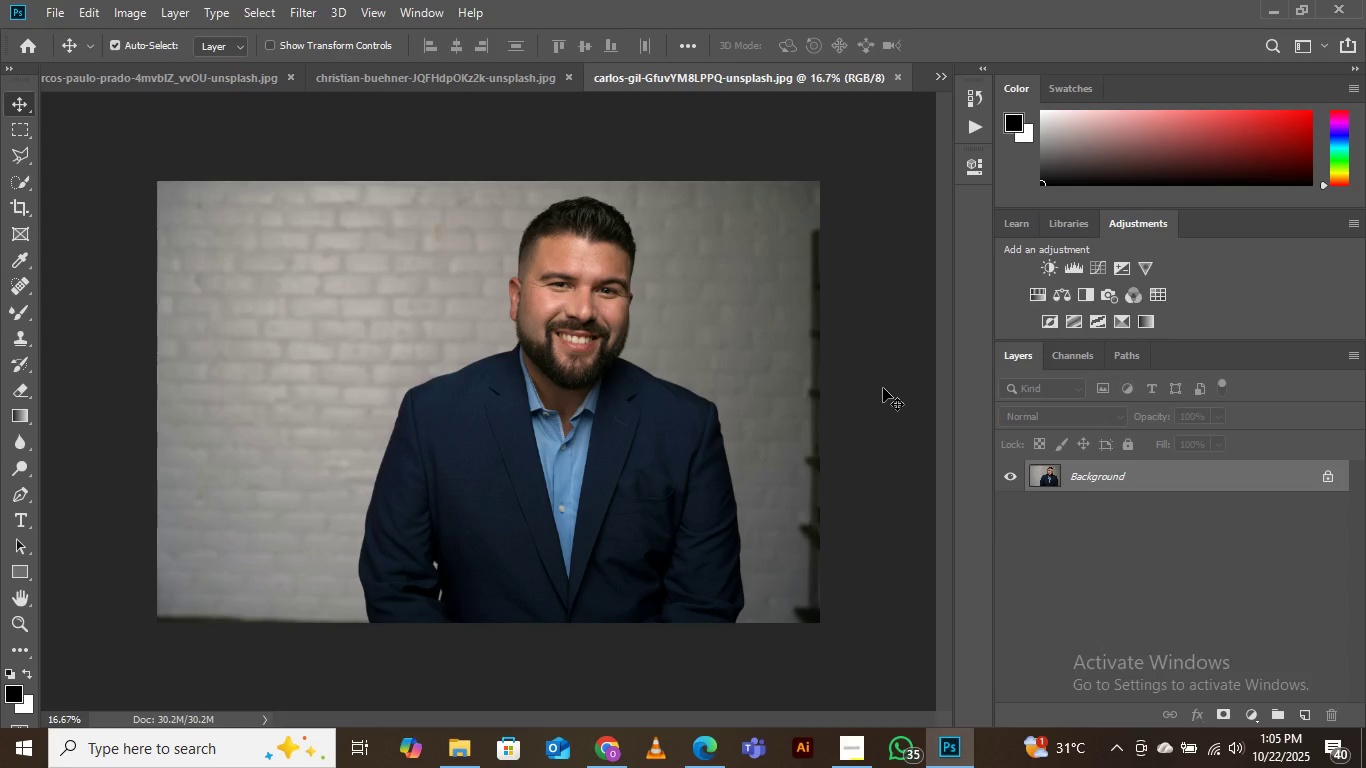 
wait(7.95)
 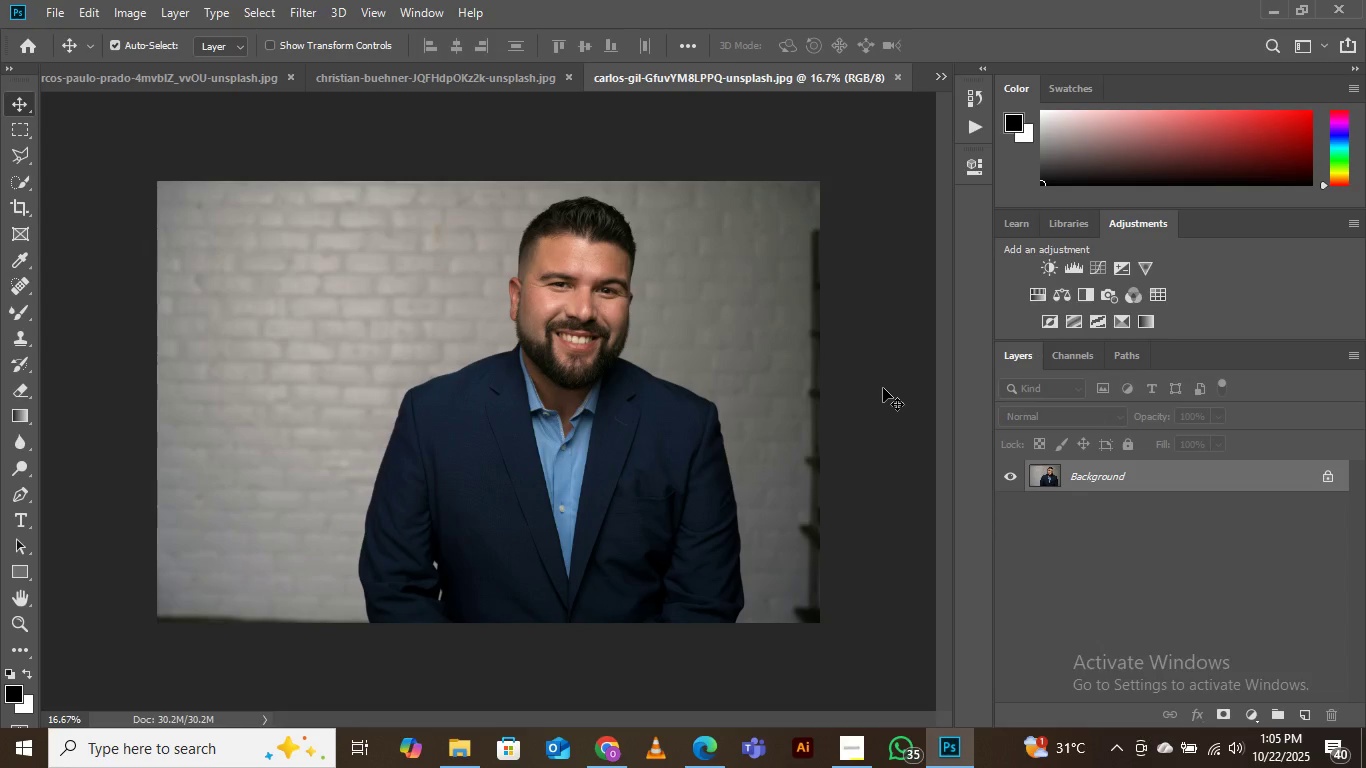 
left_click([259, 4])
 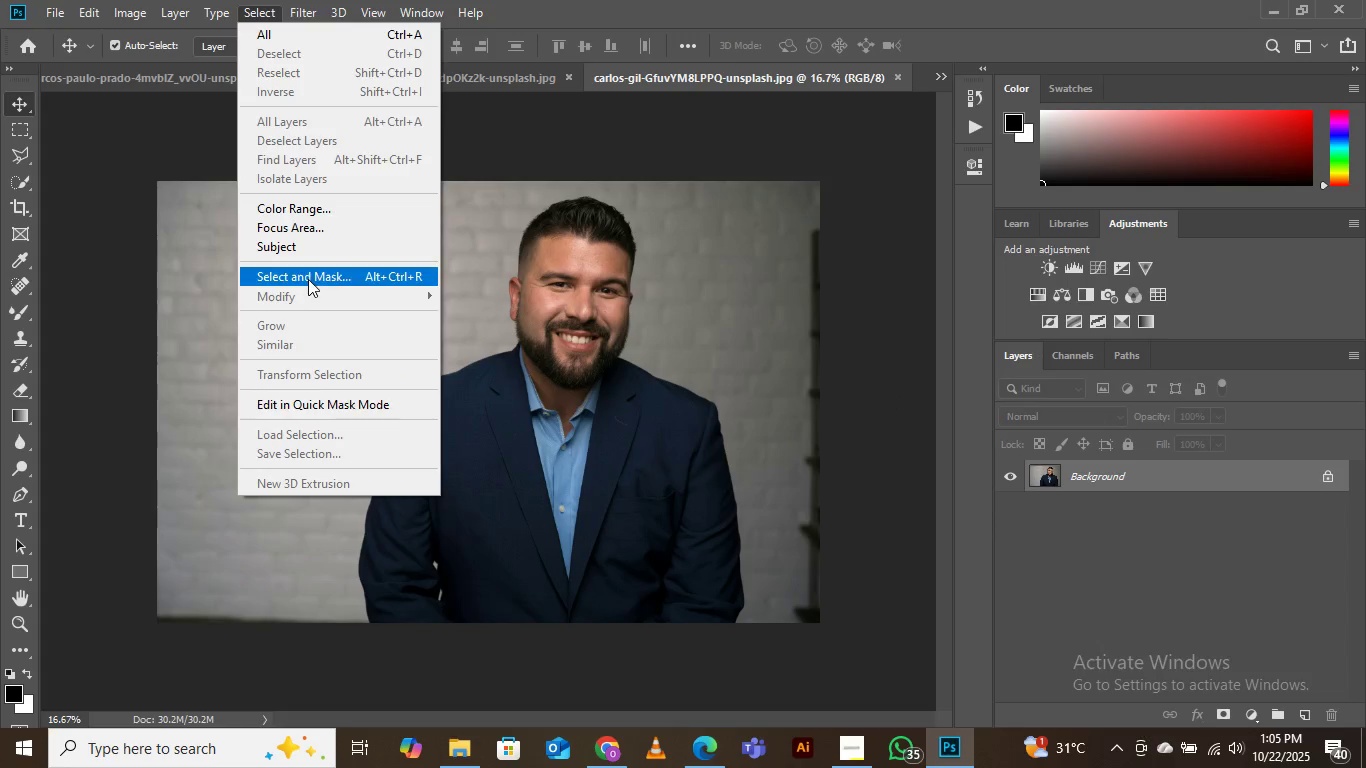 
left_click([309, 277])
 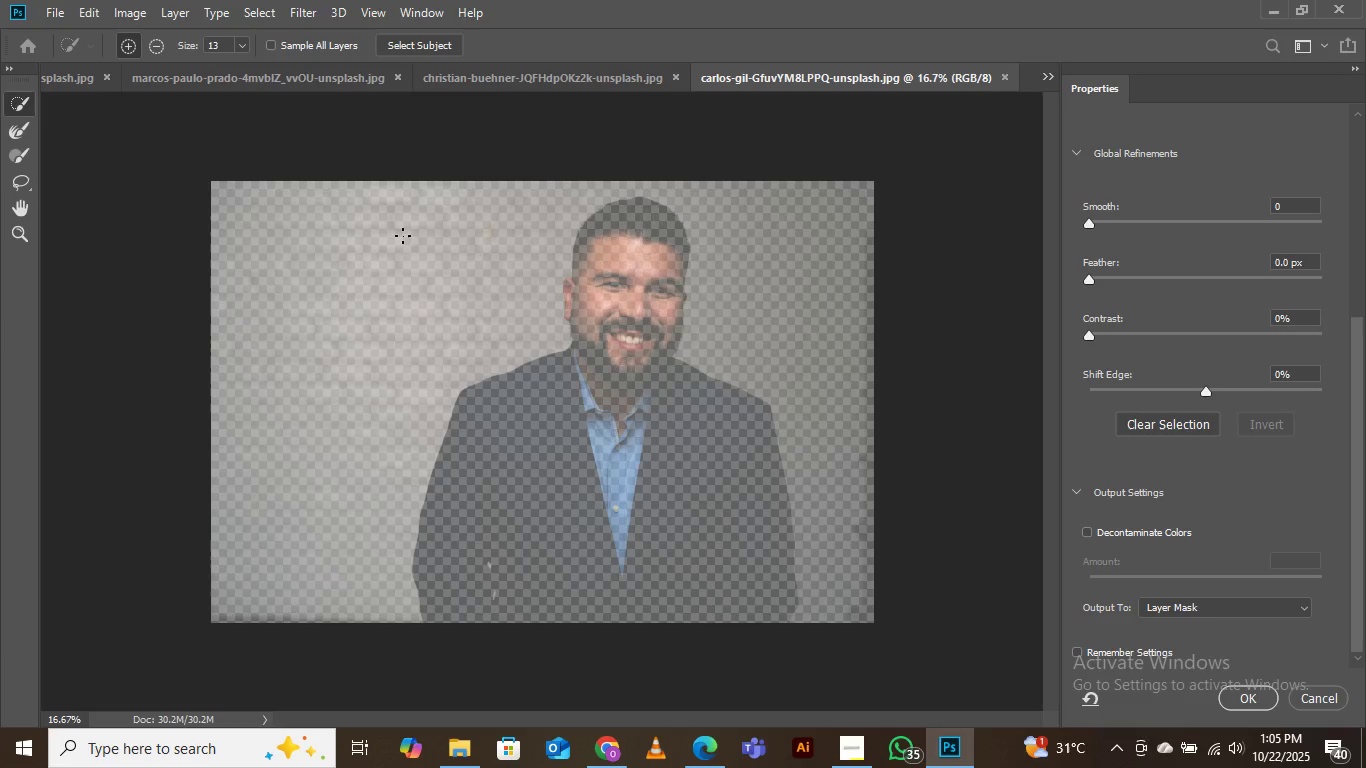 
left_click([417, 33])
 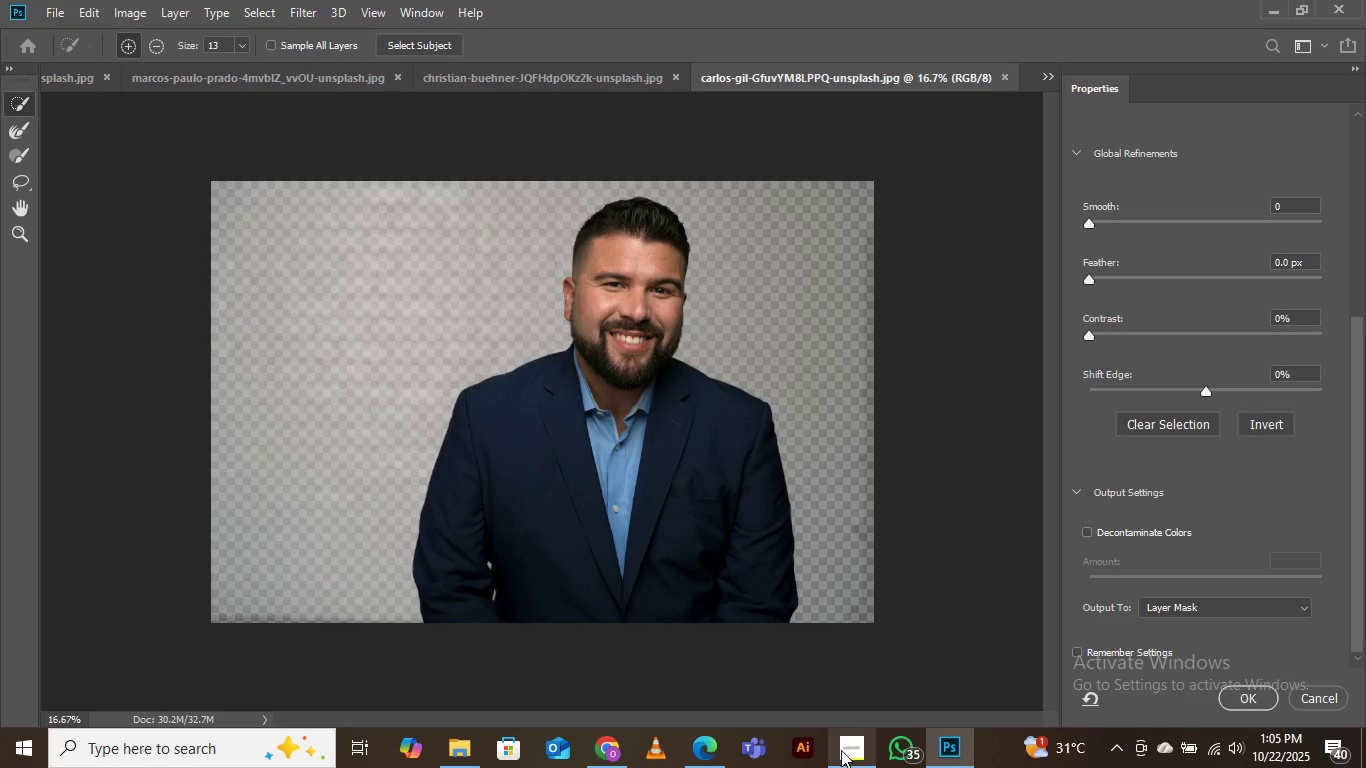 
left_click([802, 659])
 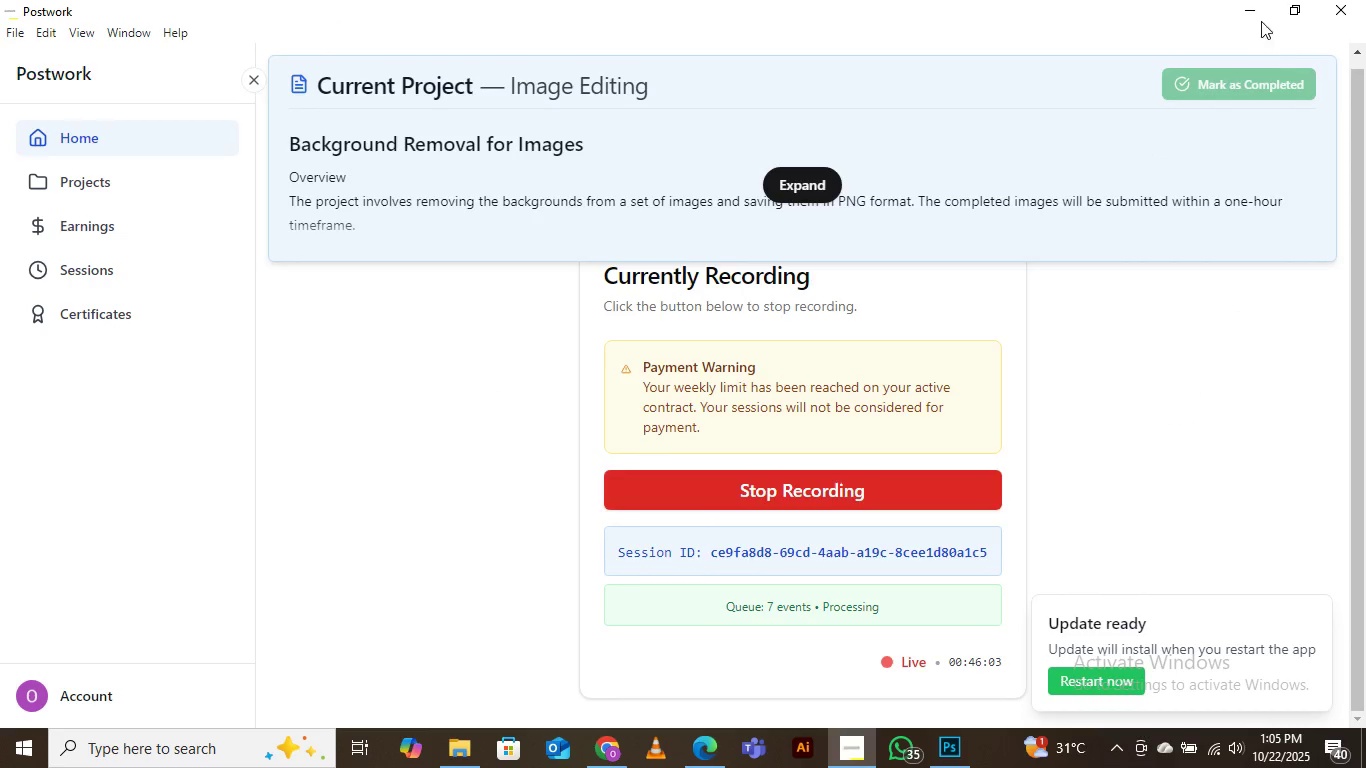 
left_click([1260, 9])
 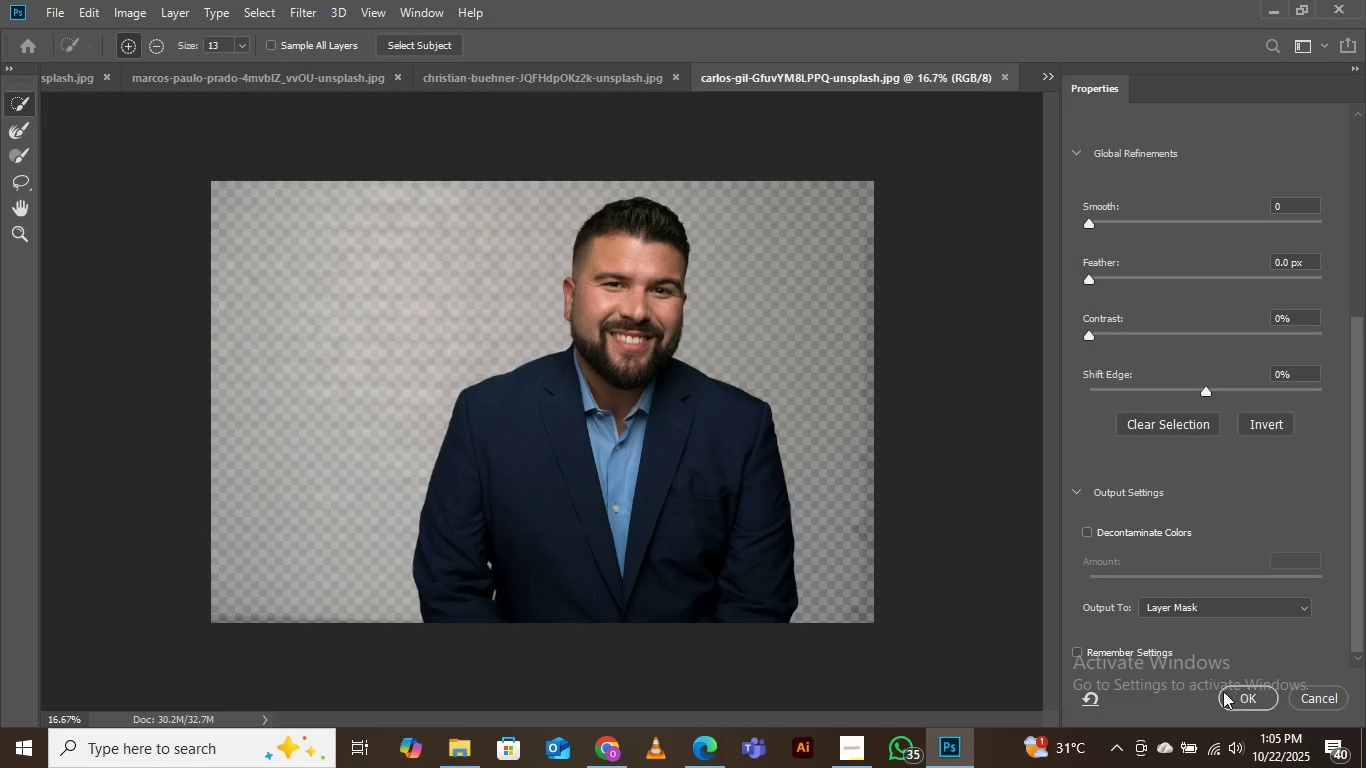 
left_click([1090, 528])
 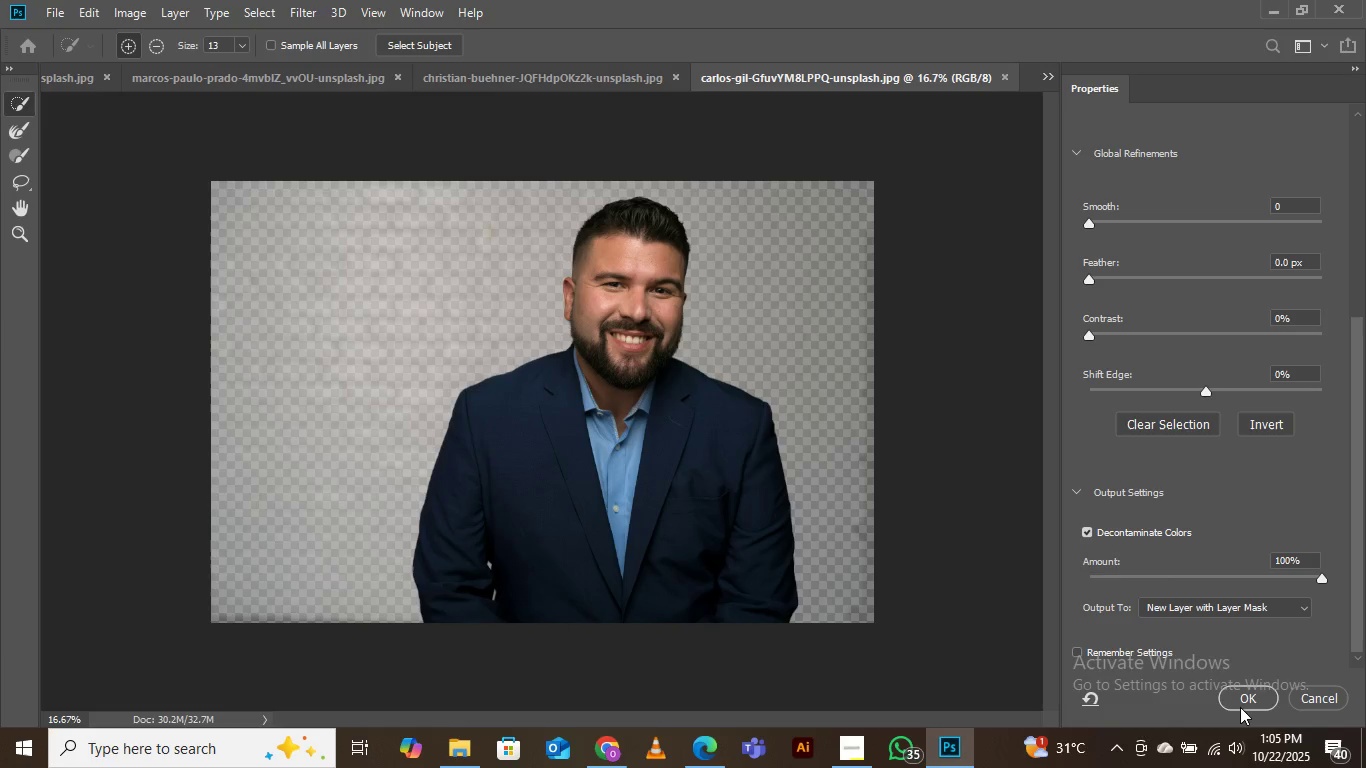 
left_click([1240, 706])
 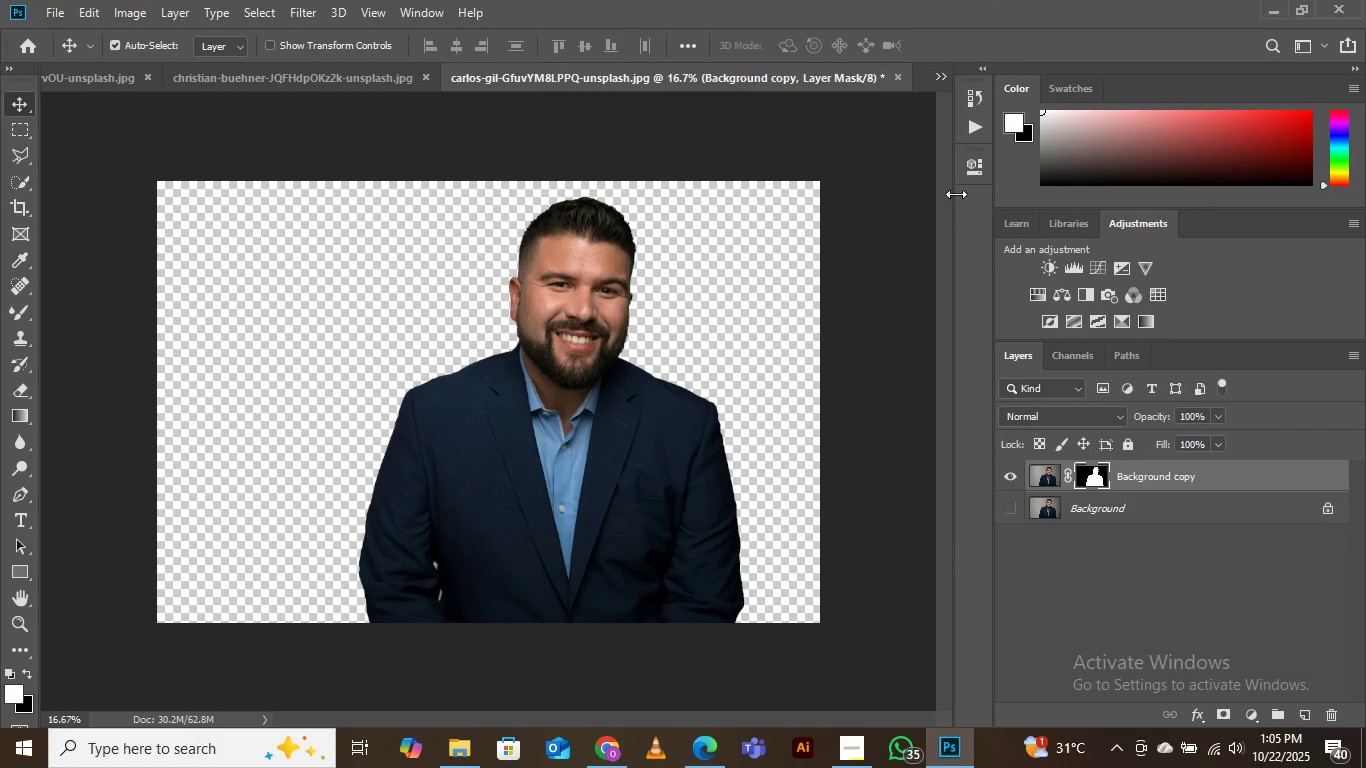 
left_click([944, 69])
 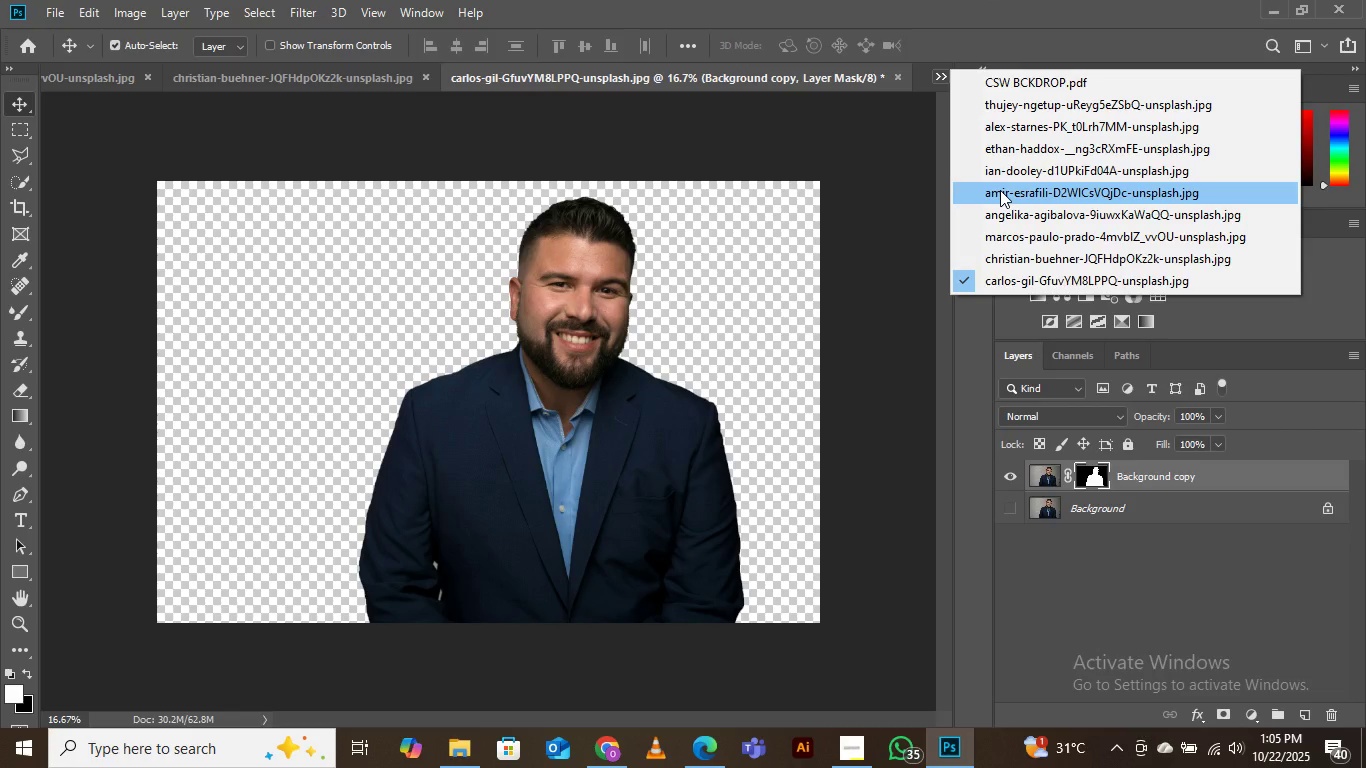 
left_click([1000, 190])
 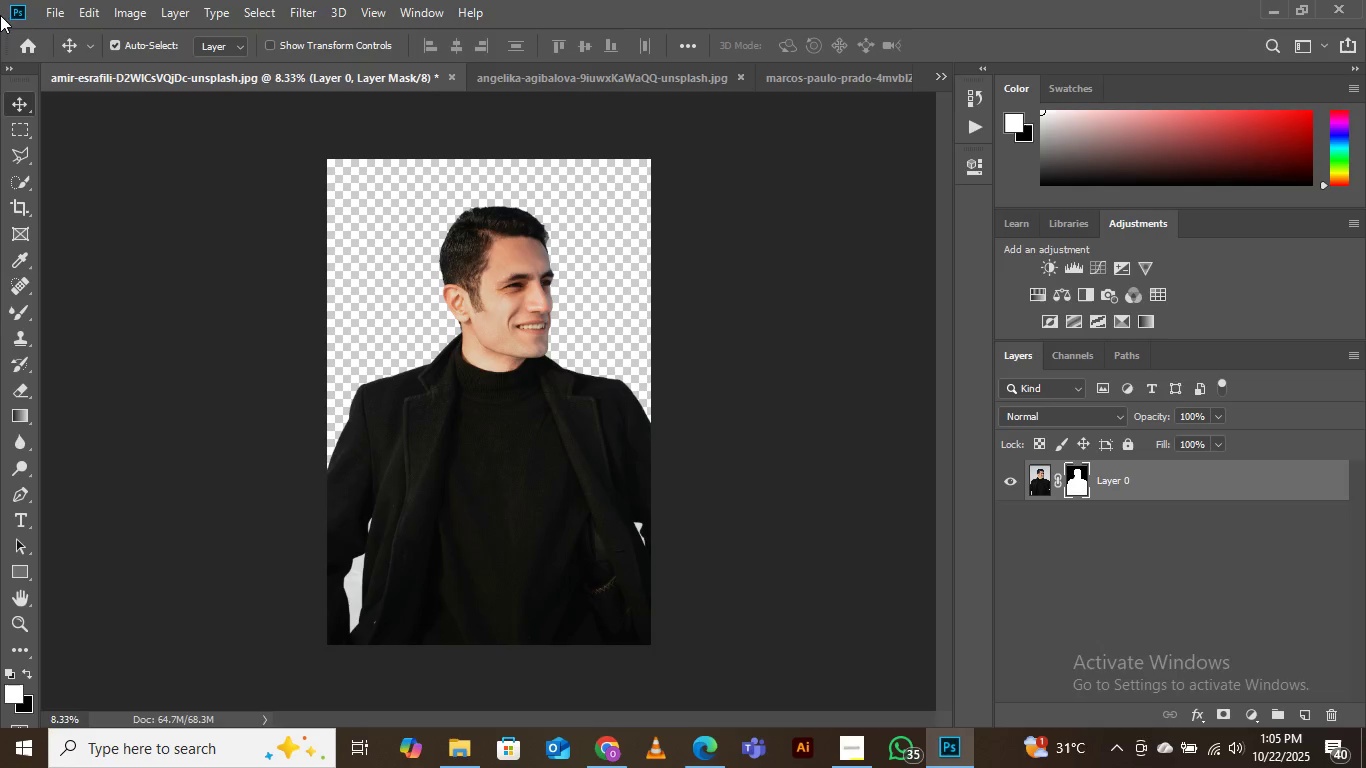 
left_click([61, 6])
 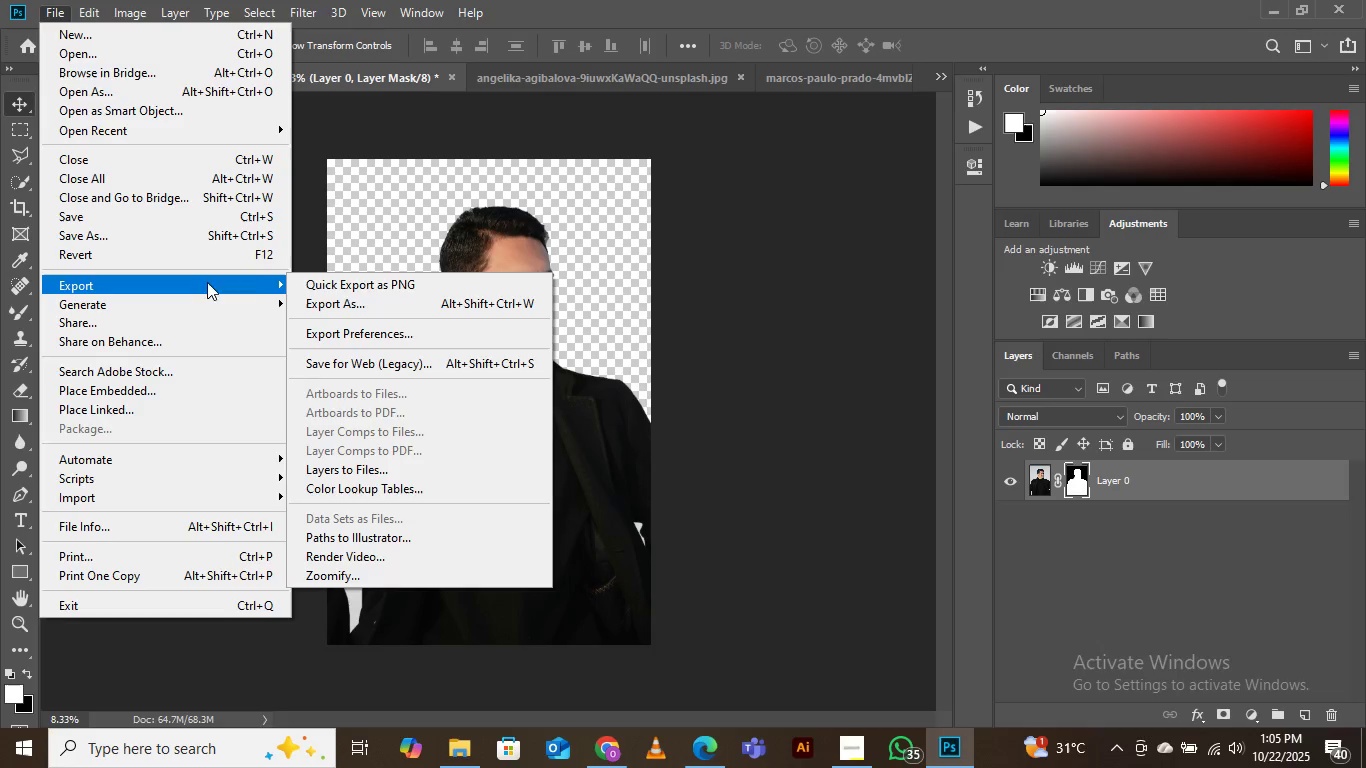 
left_click([354, 277])
 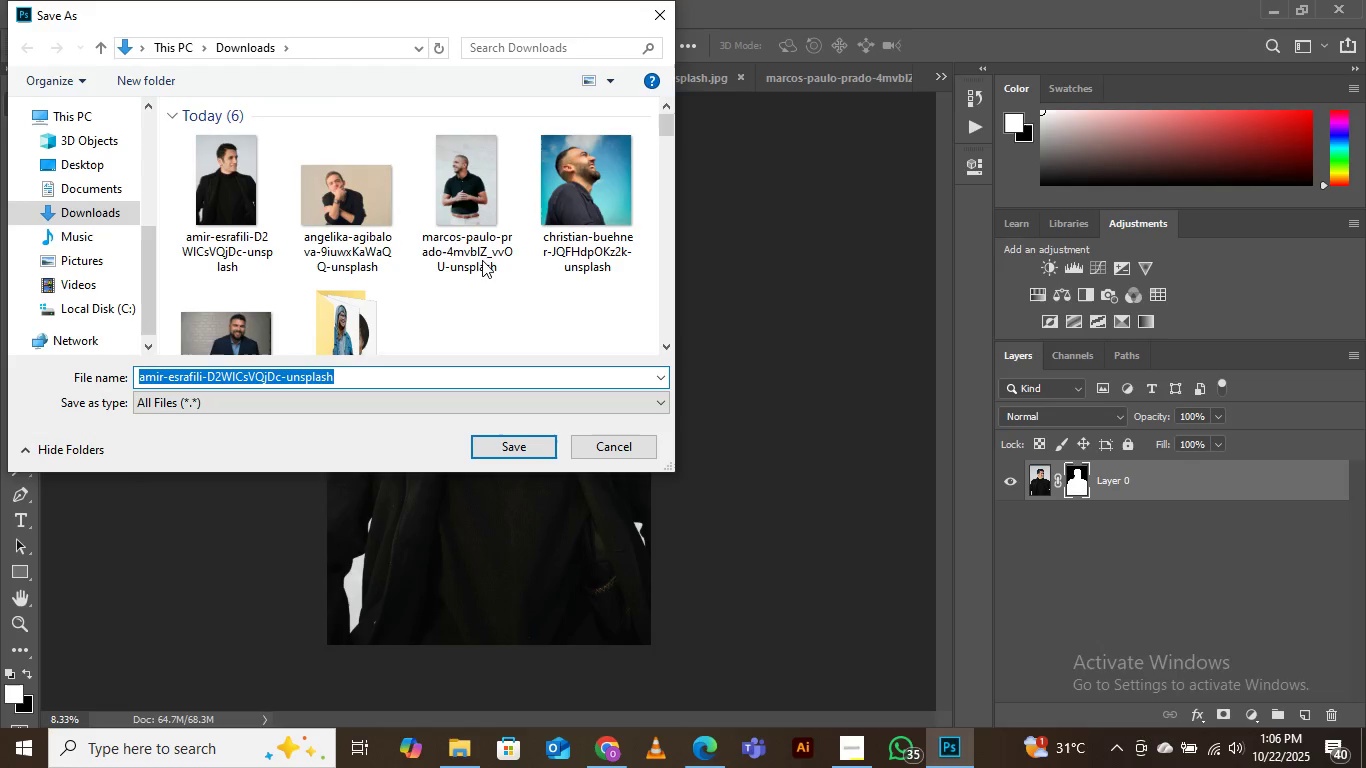 
scroll: coordinate [455, 232], scroll_direction: down, amount: 5.0
 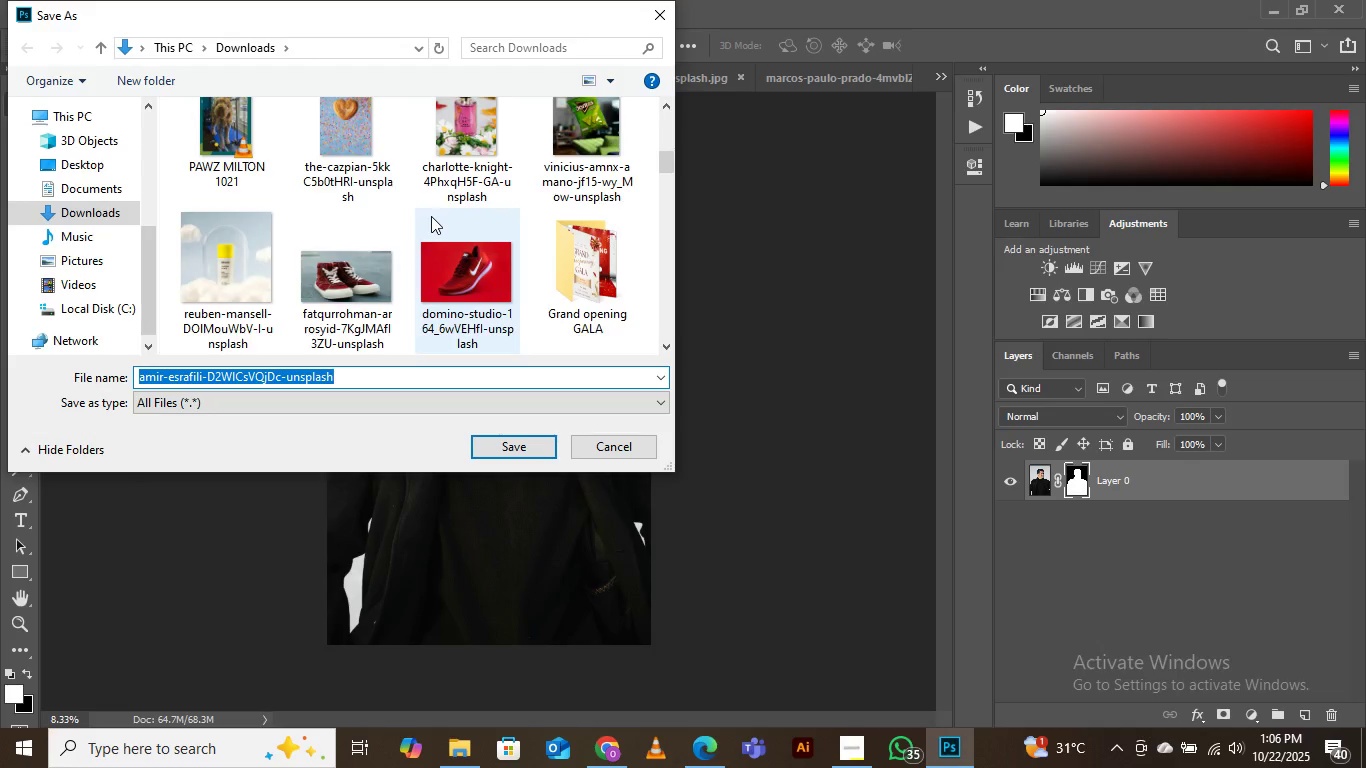 
scroll: coordinate [397, 193], scroll_direction: up, amount: 4.0
 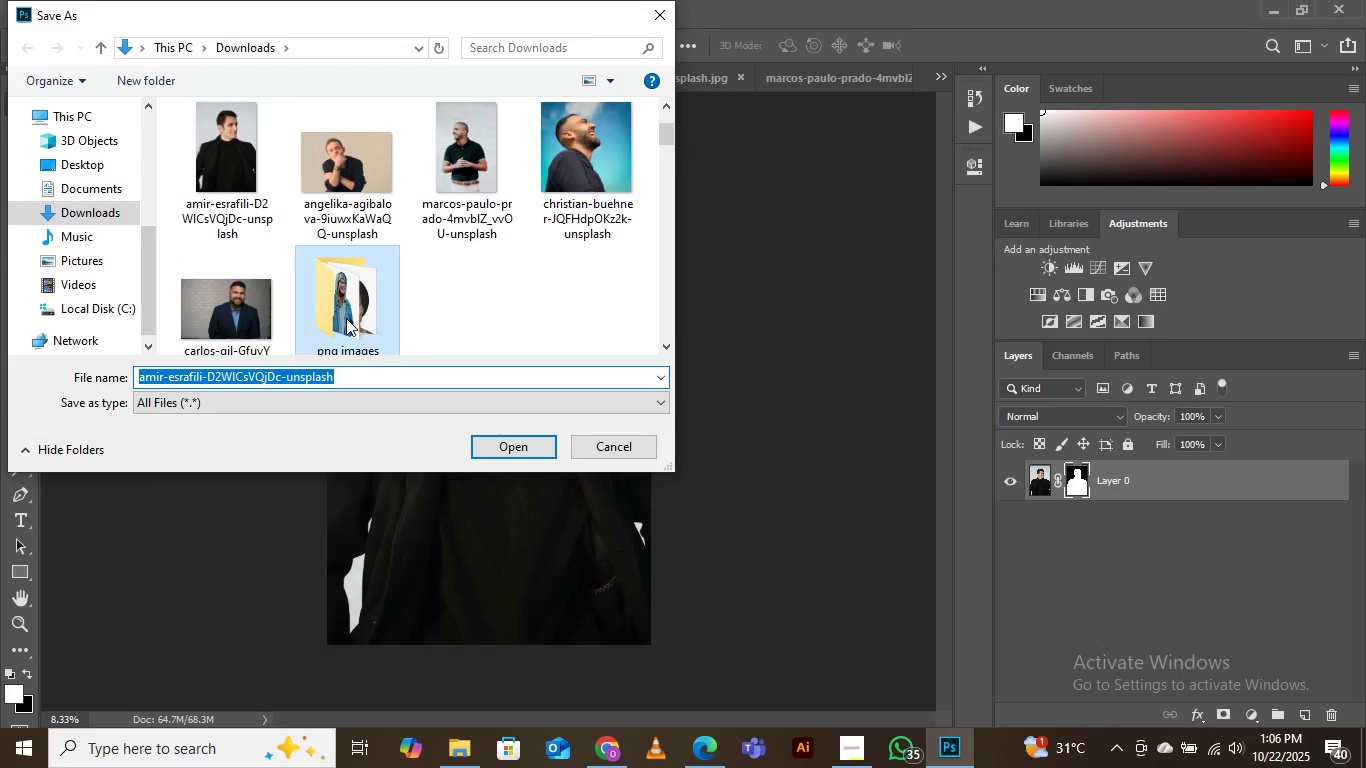 
double_click([346, 318])
 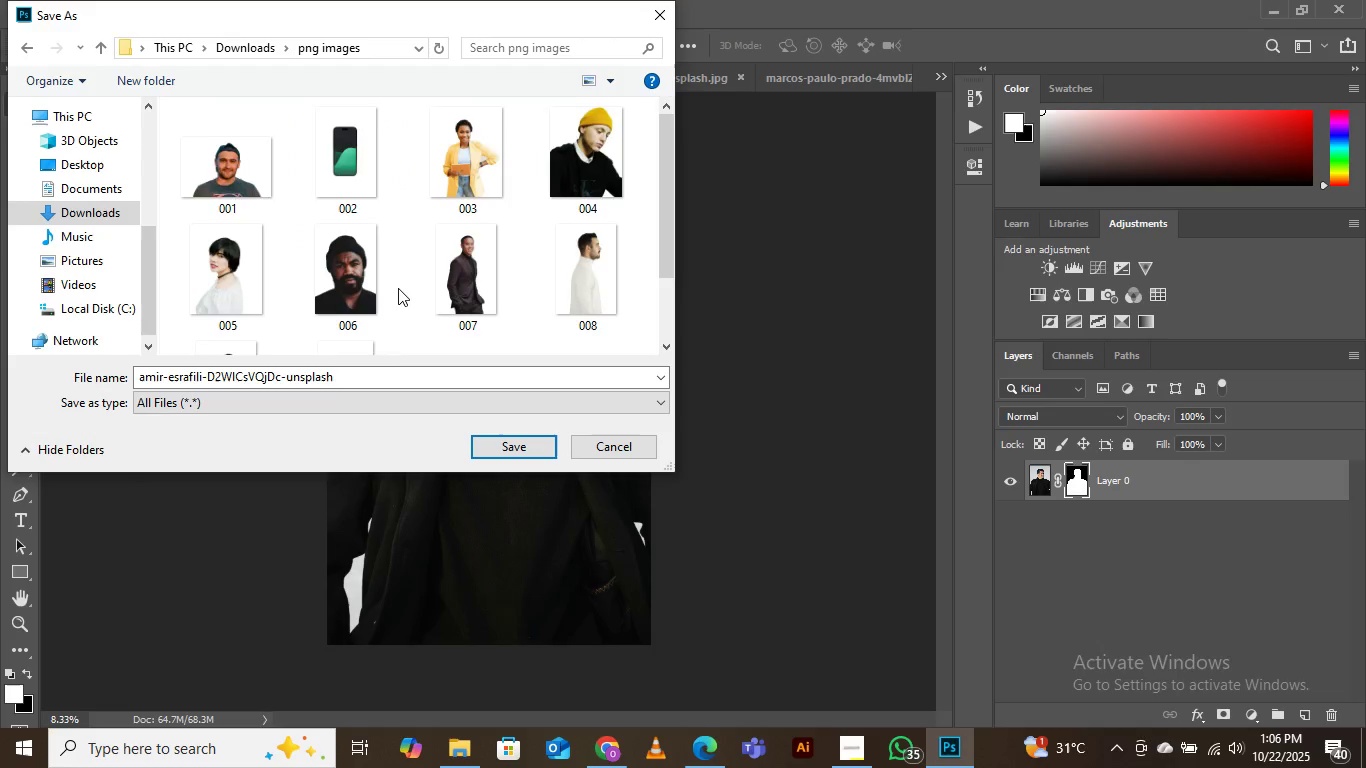 
scroll: coordinate [393, 274], scroll_direction: down, amount: 5.0
 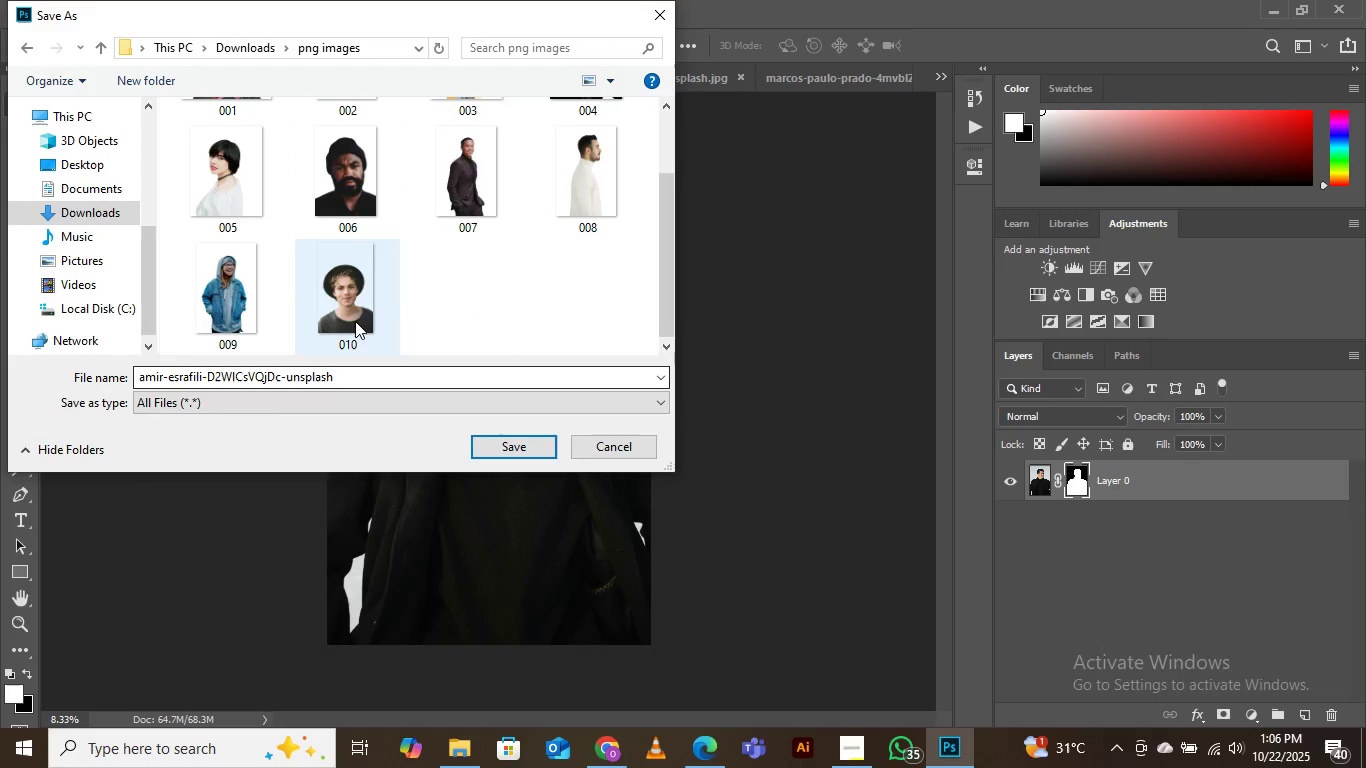 
left_click([355, 308])
 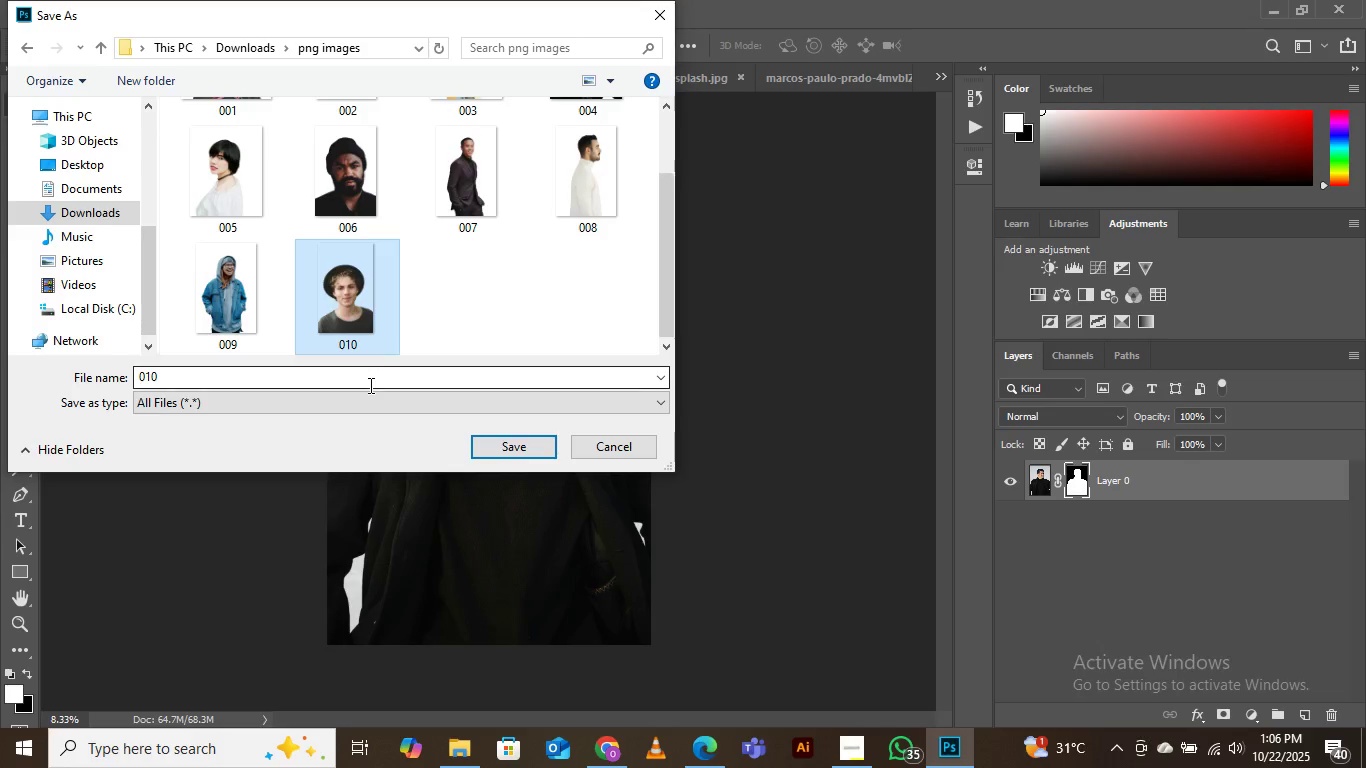 
left_click([369, 385])
 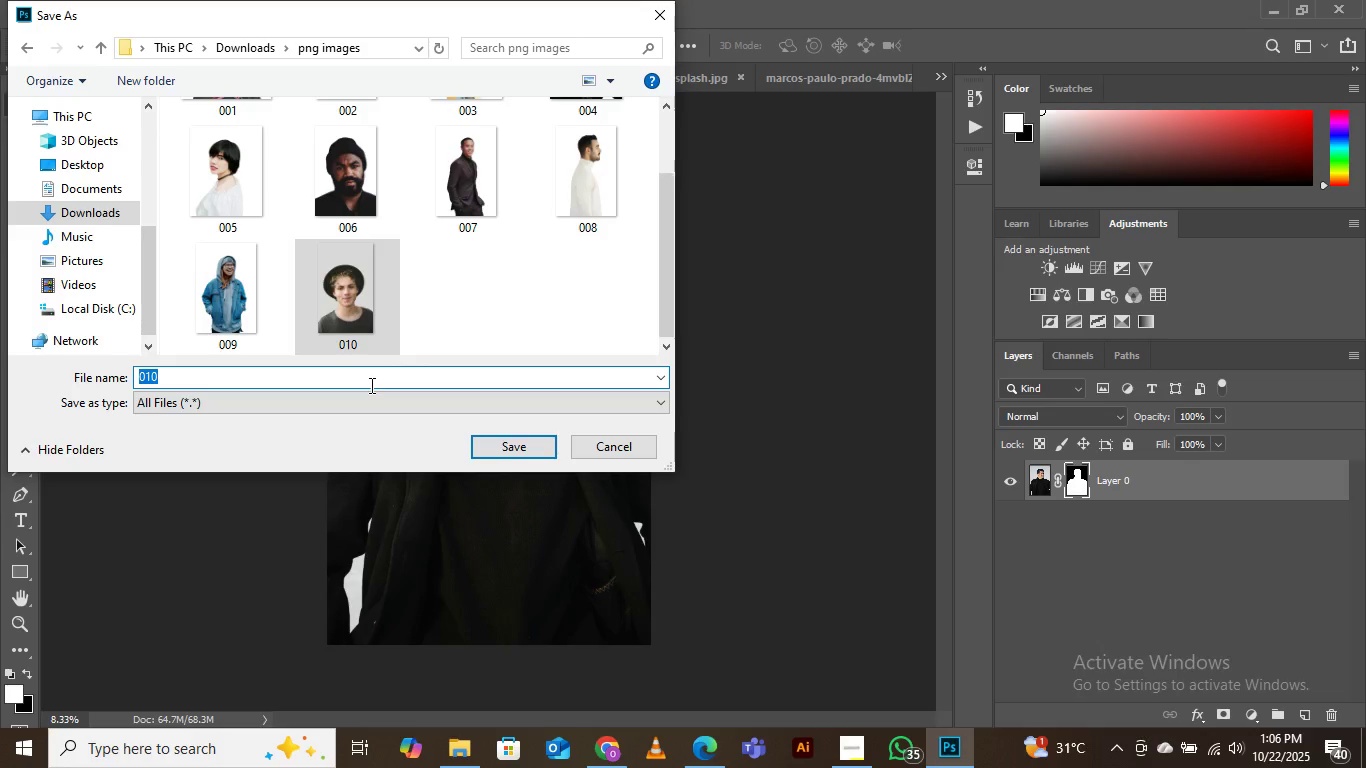 
key(ArrowRight)
 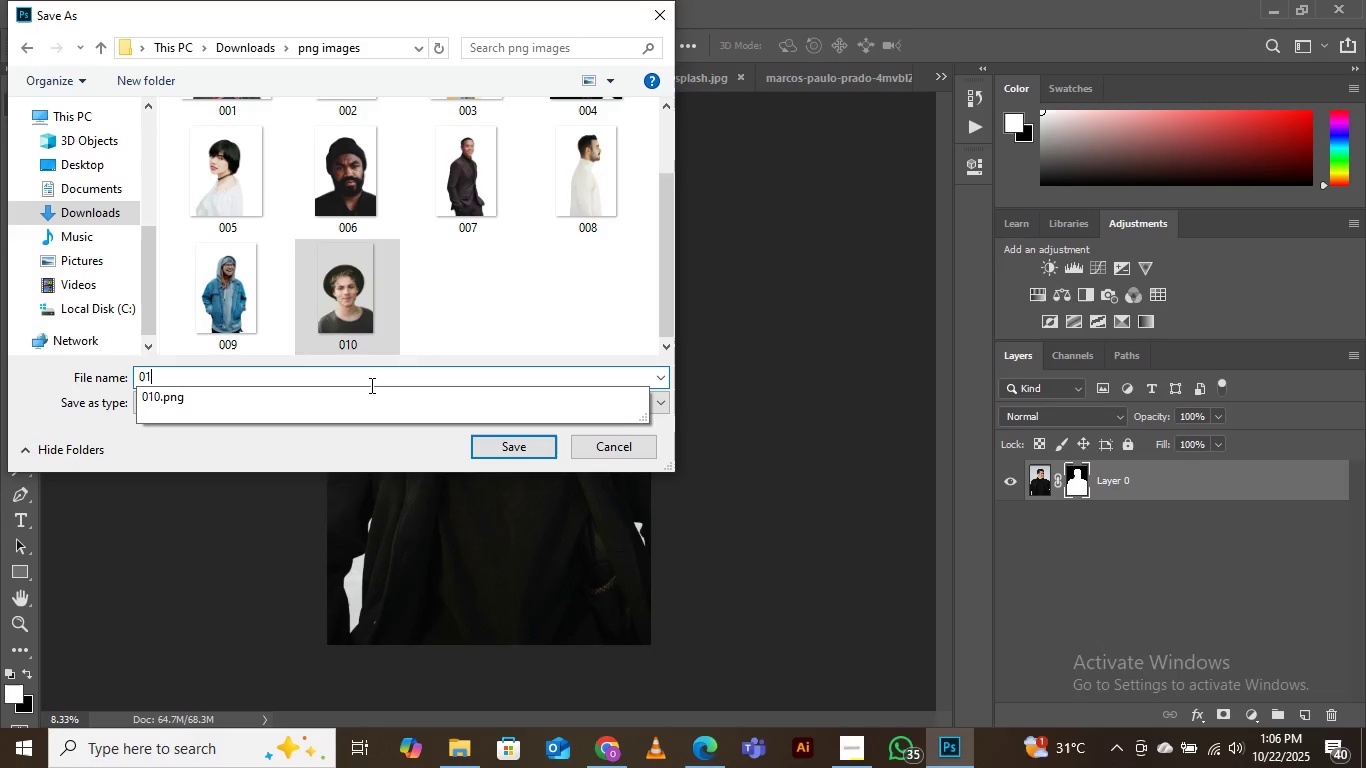 
key(Backspace)
 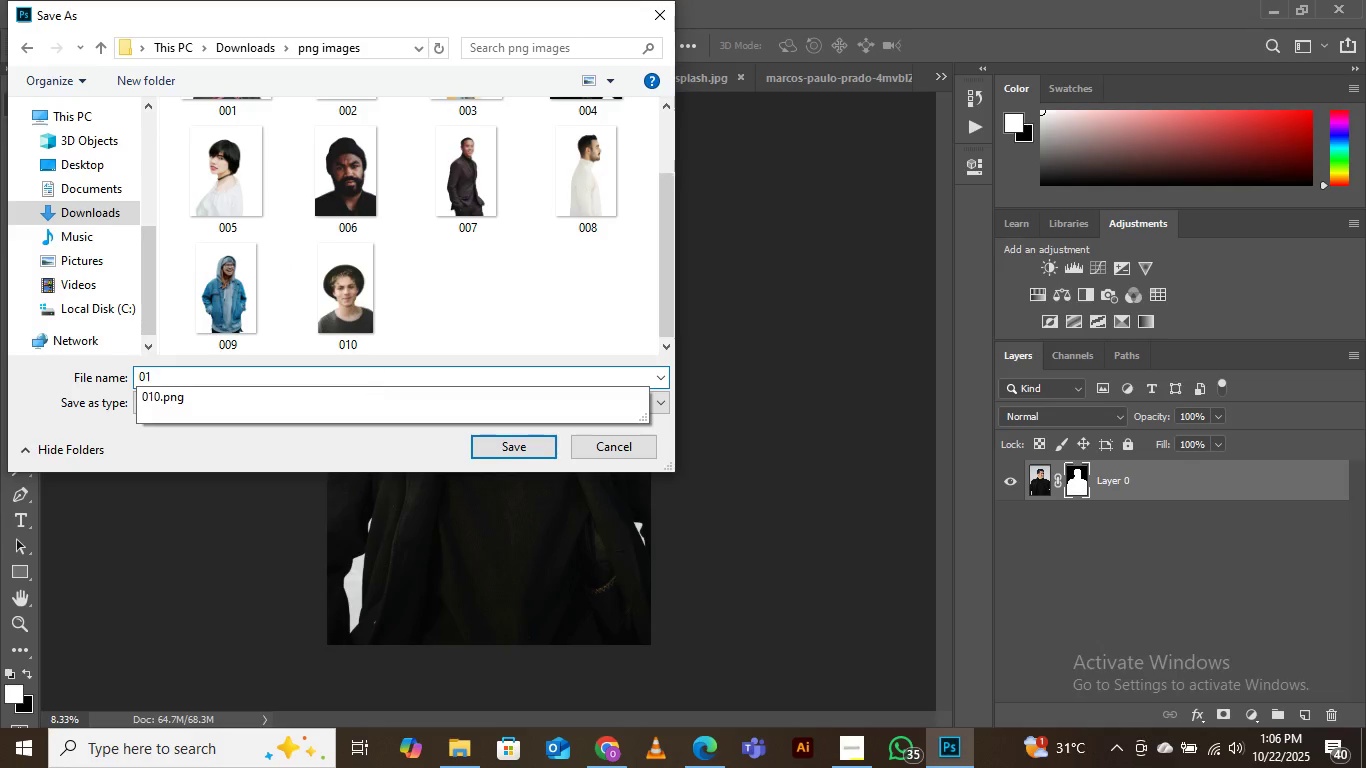 
key(1)
 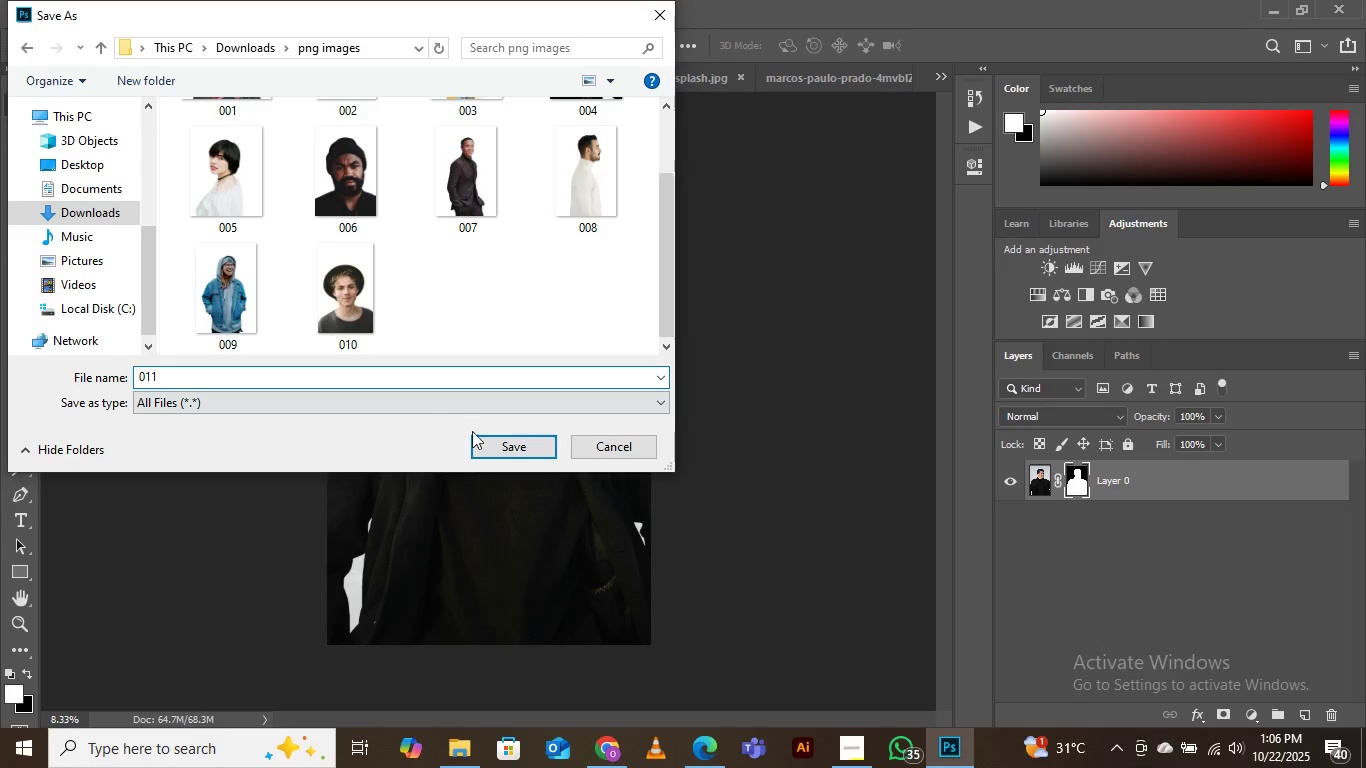 
left_click([487, 436])
 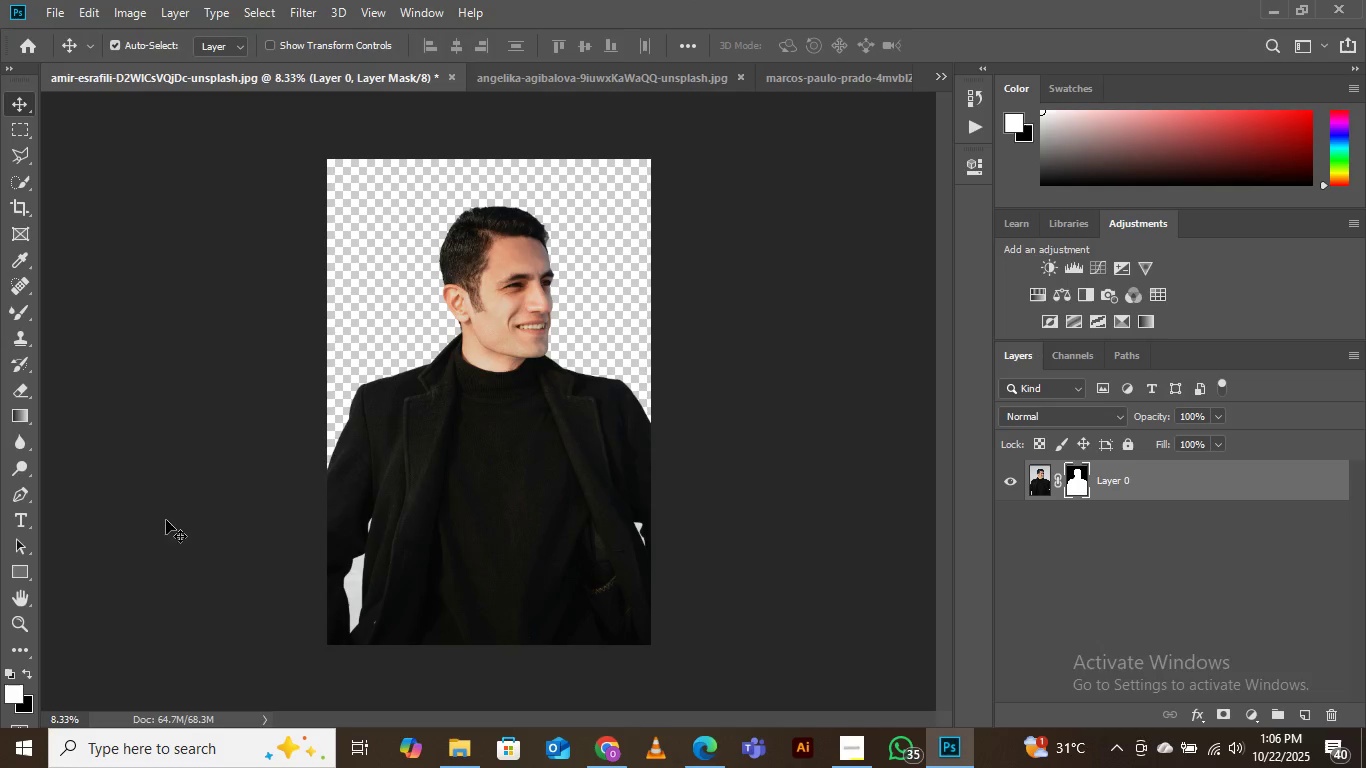 
left_click([510, 76])
 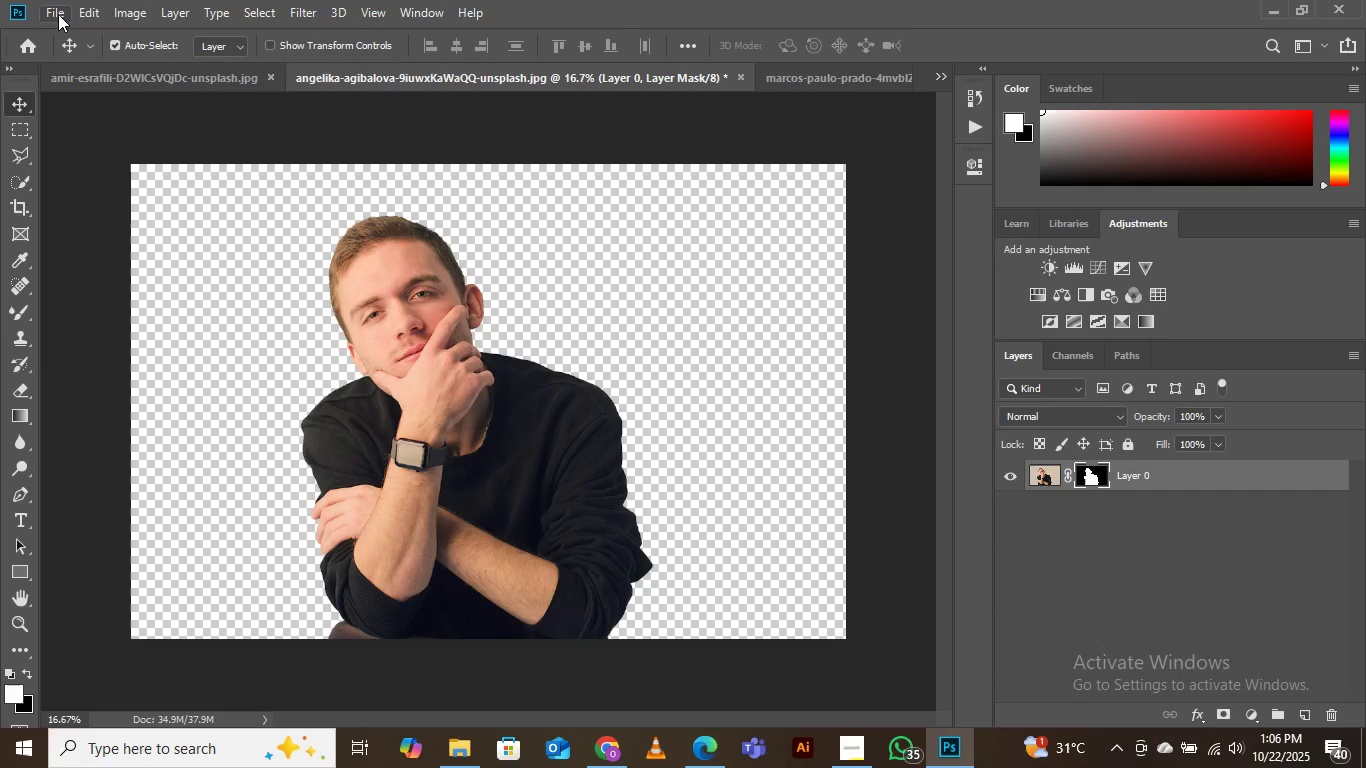 
left_click([56, 11])
 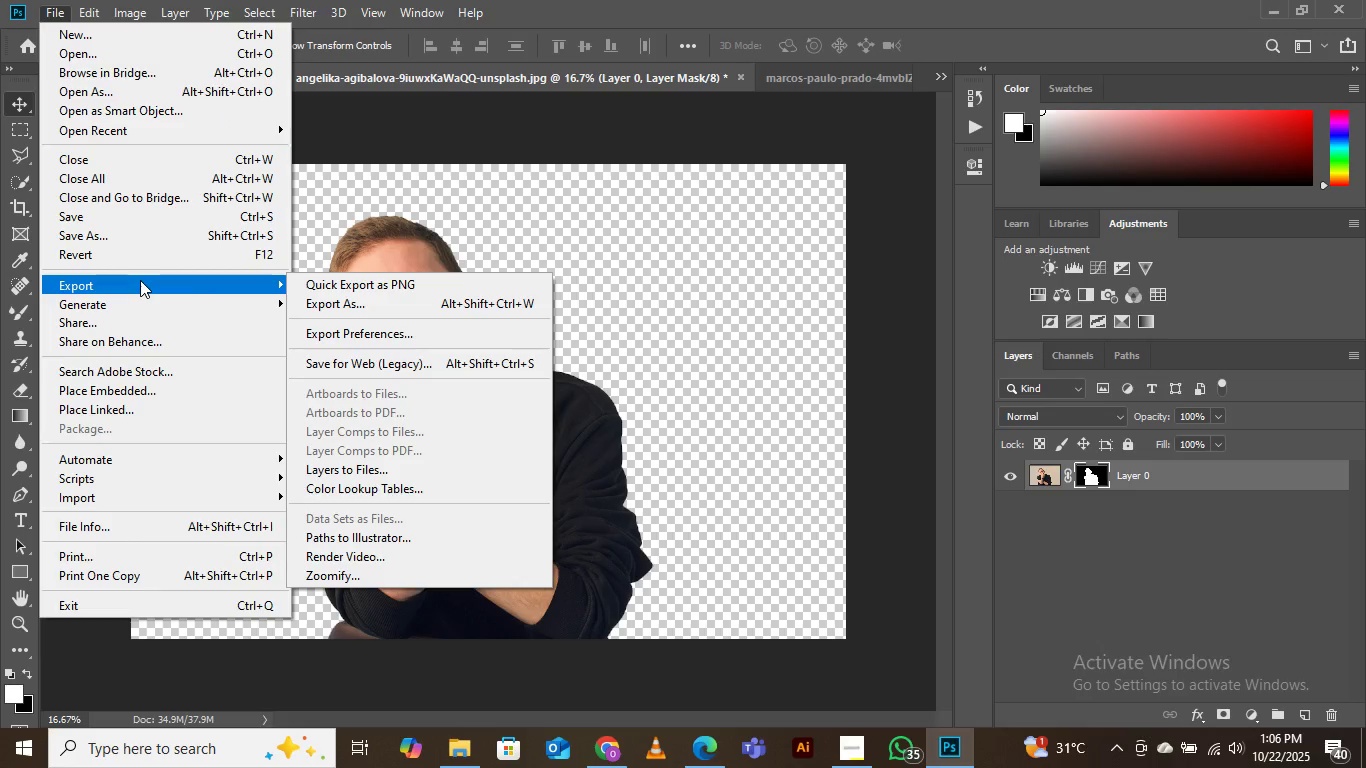 
left_click([387, 285])
 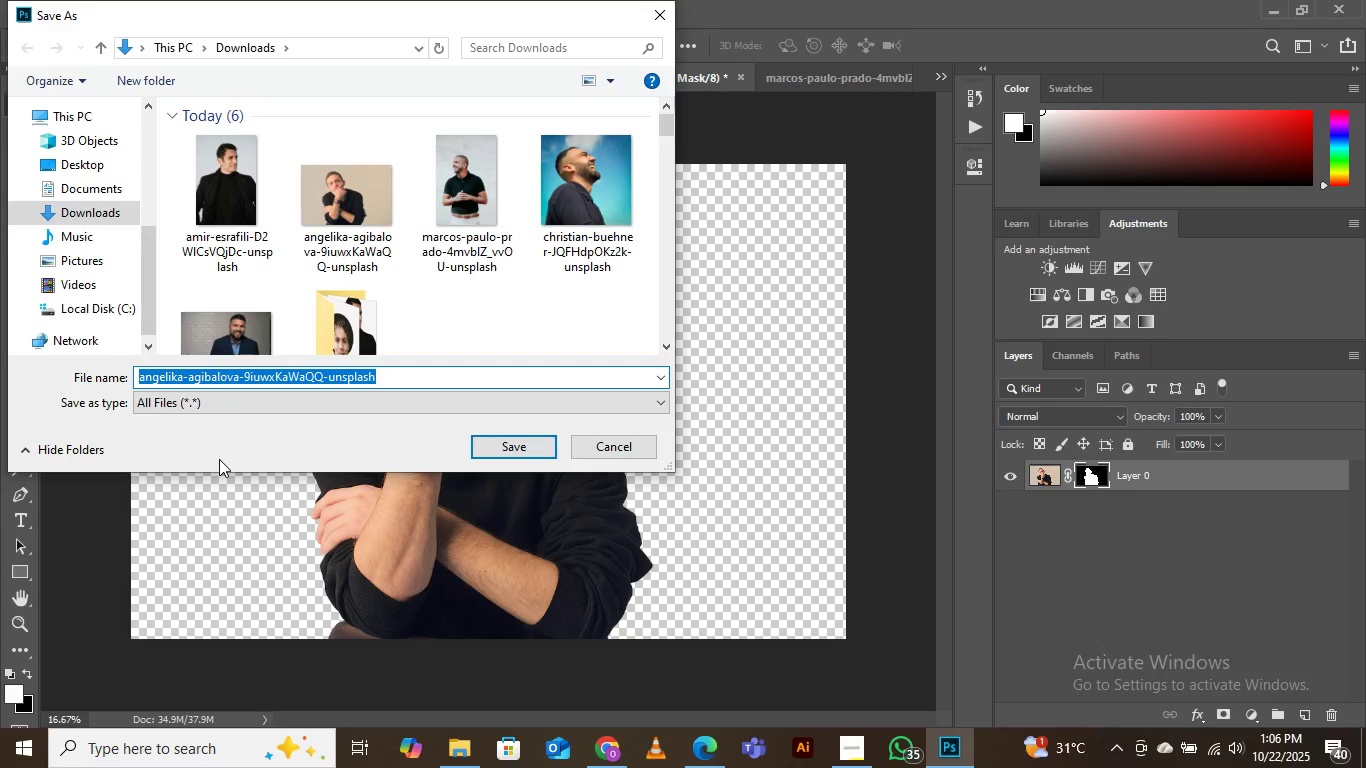 
wait(5.93)
 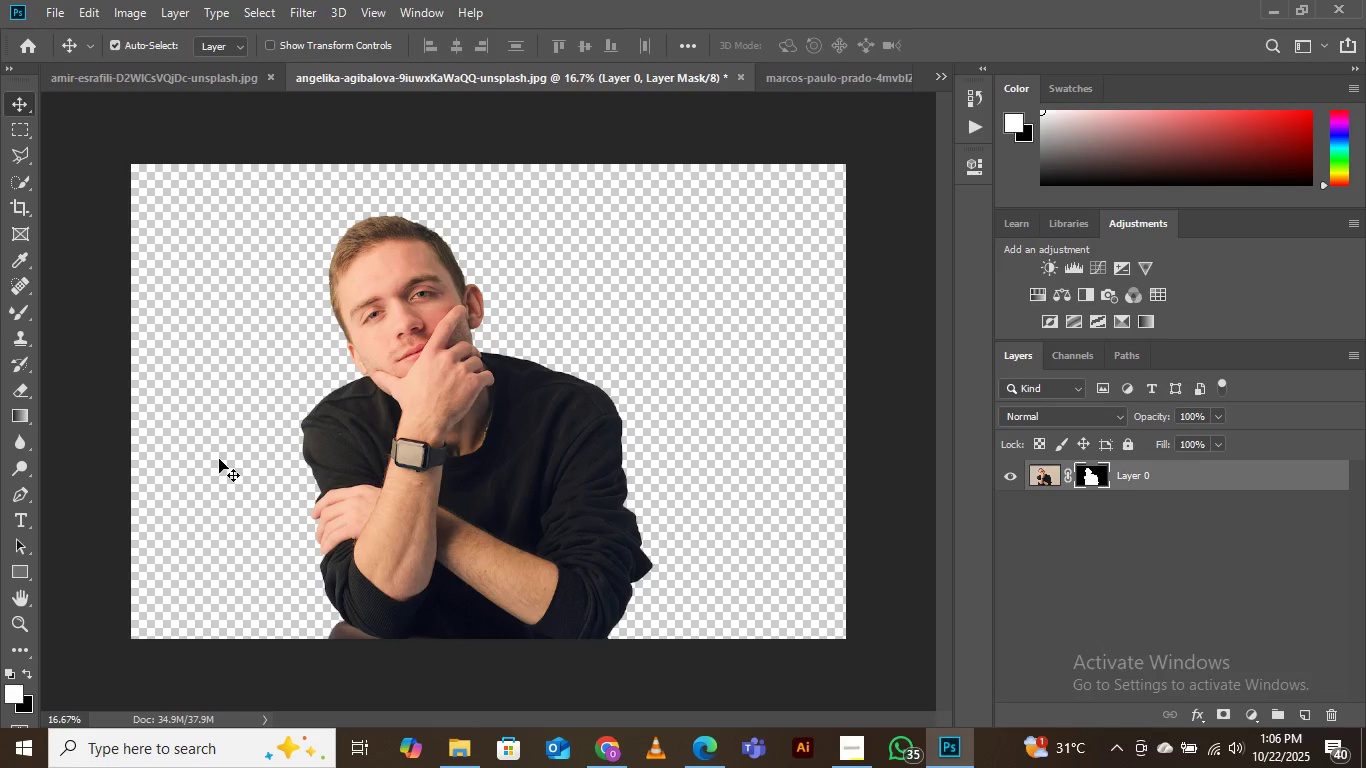 
double_click([346, 287])
 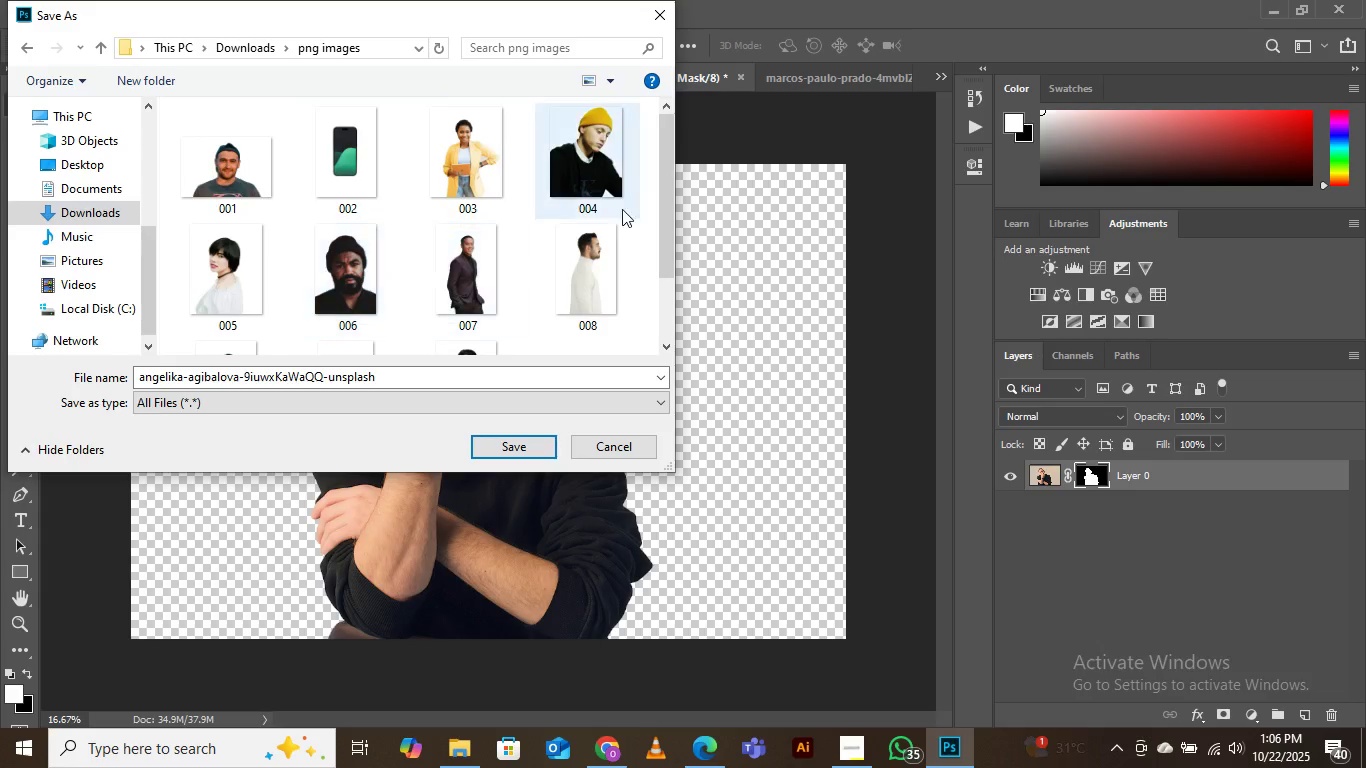 
scroll: coordinate [623, 206], scroll_direction: down, amount: 5.0
 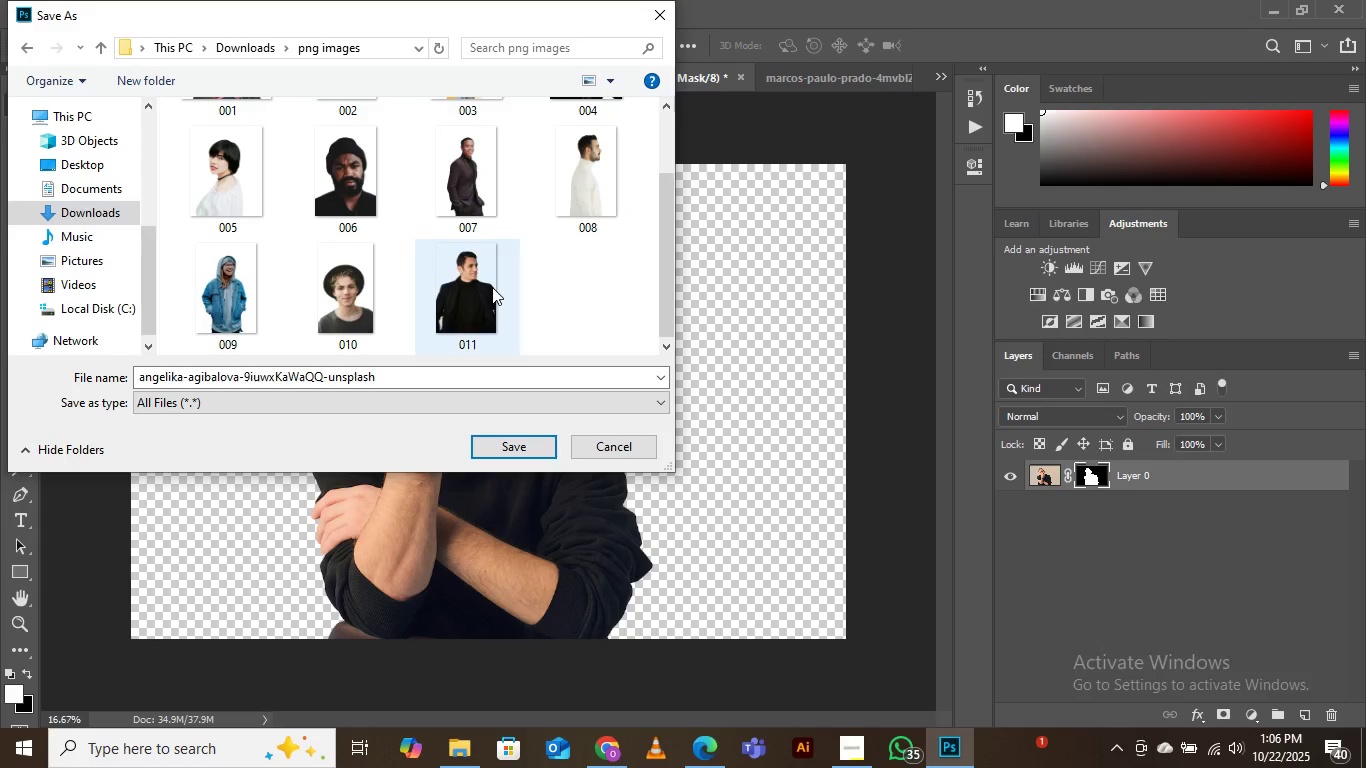 
left_click([492, 287])
 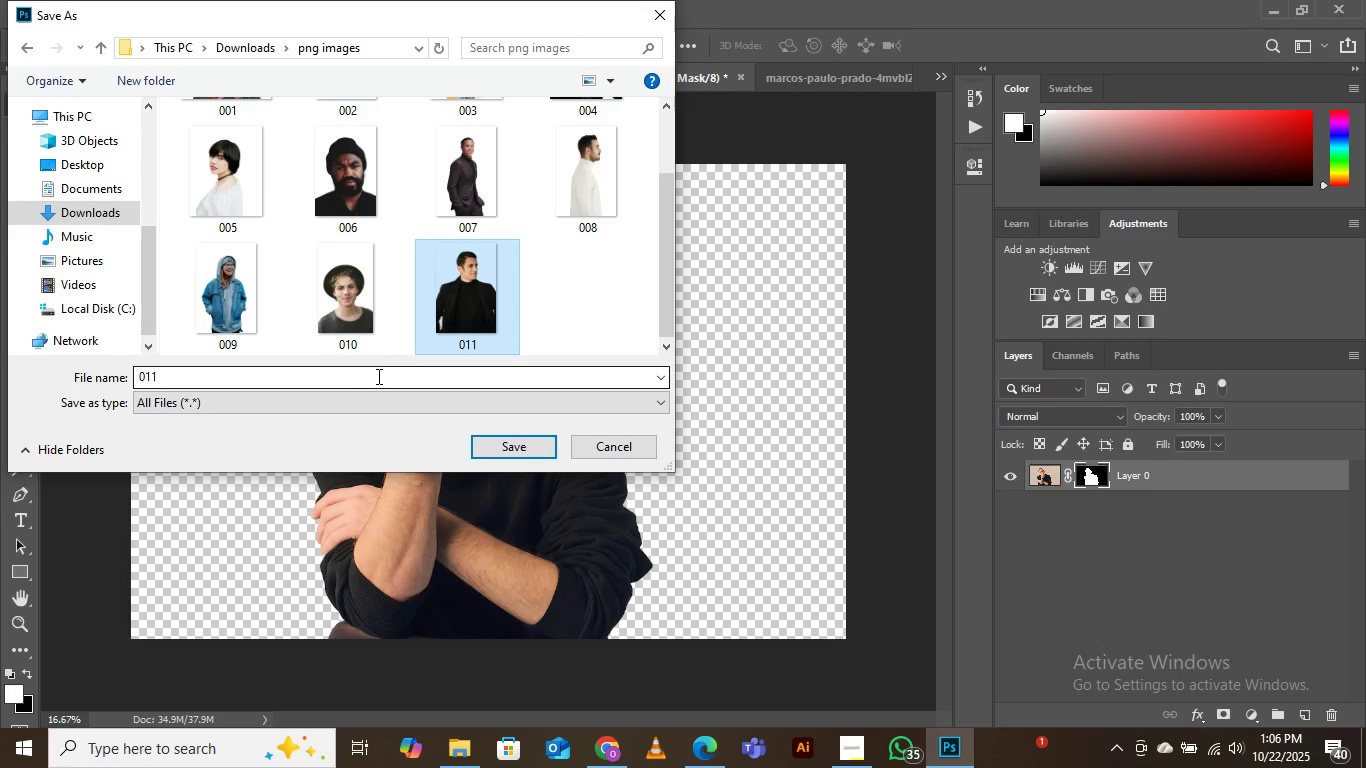 
left_click([377, 376])
 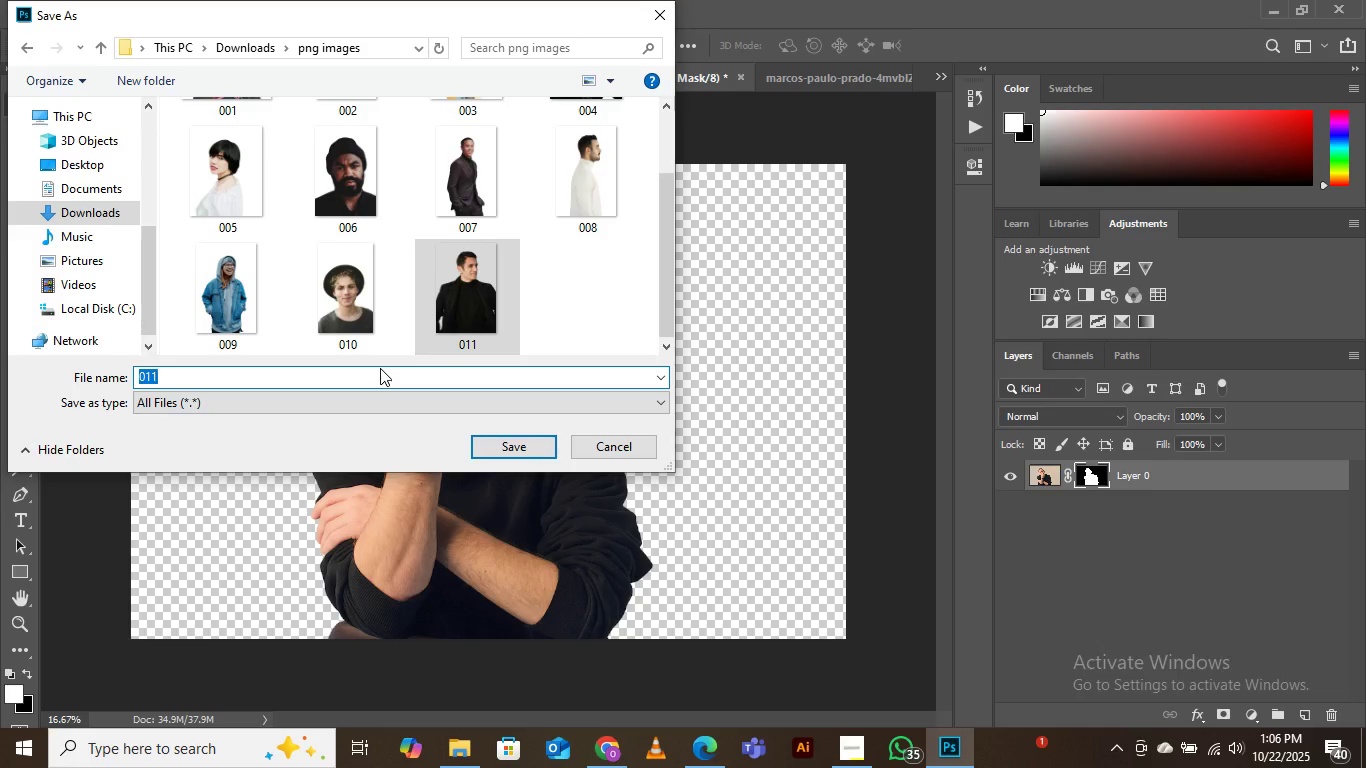 
key(ArrowRight)
 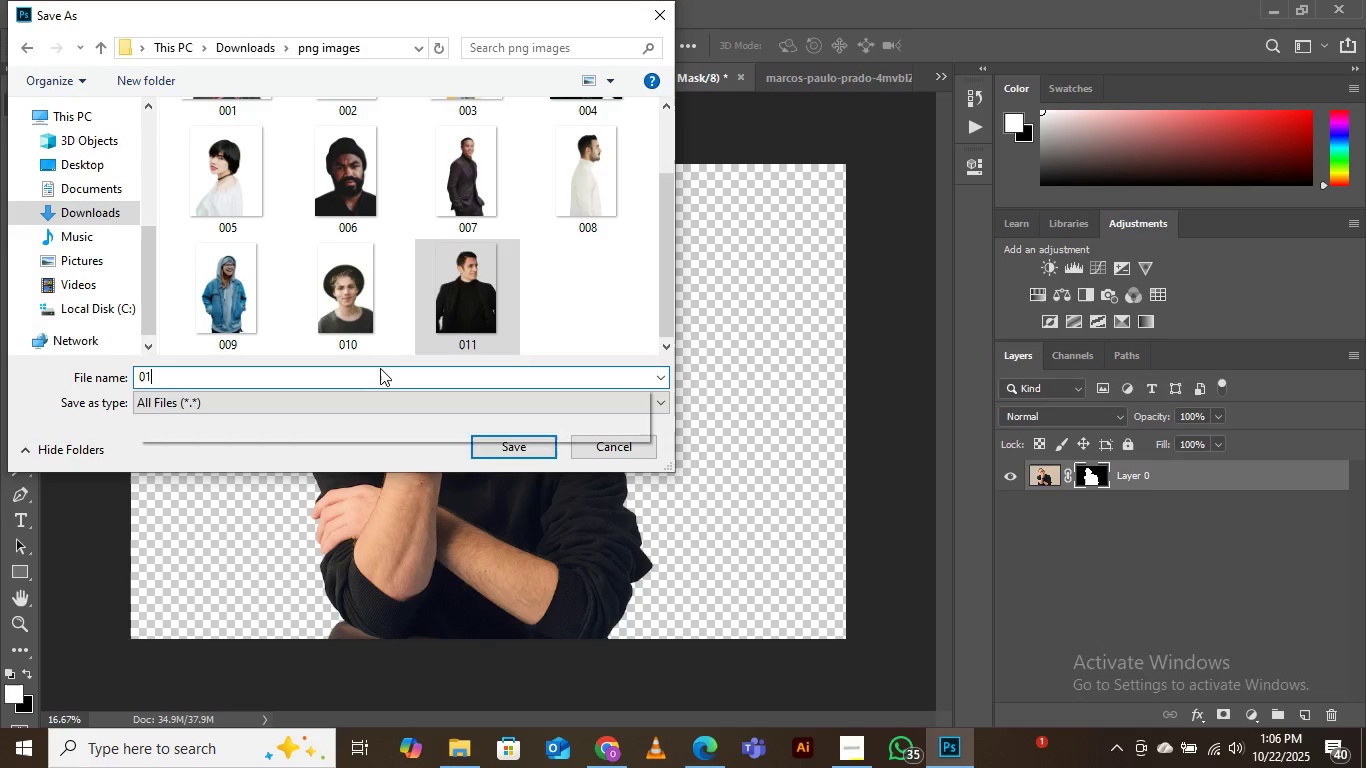 
key(Backspace)
 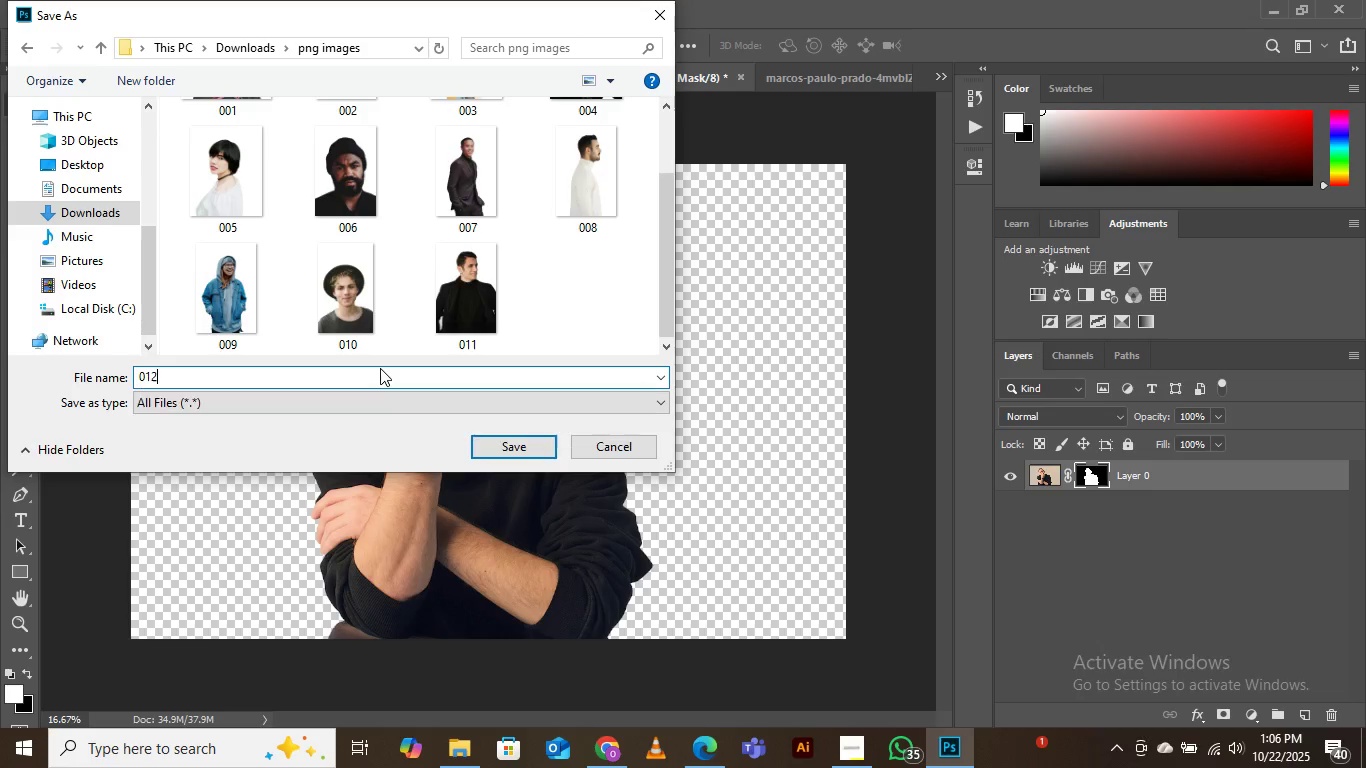 
key(2)
 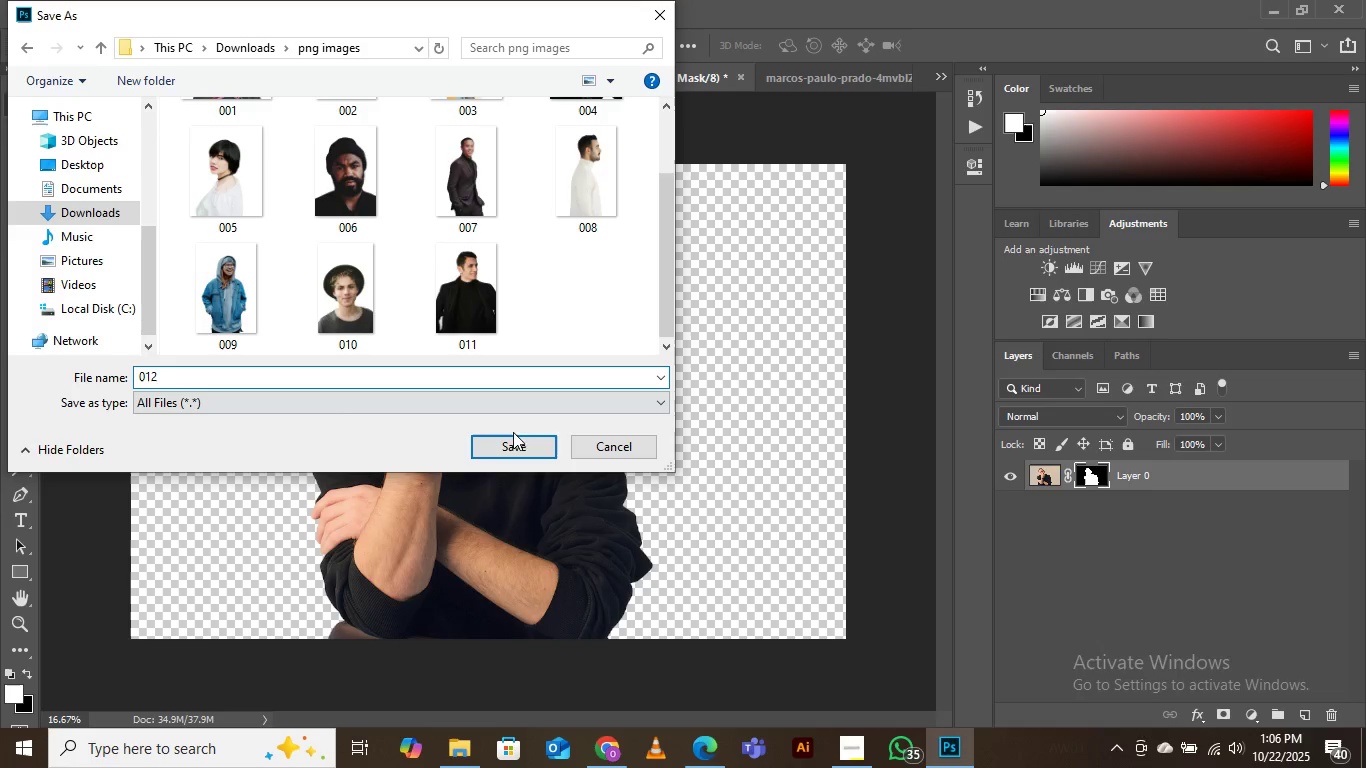 
left_click([512, 453])
 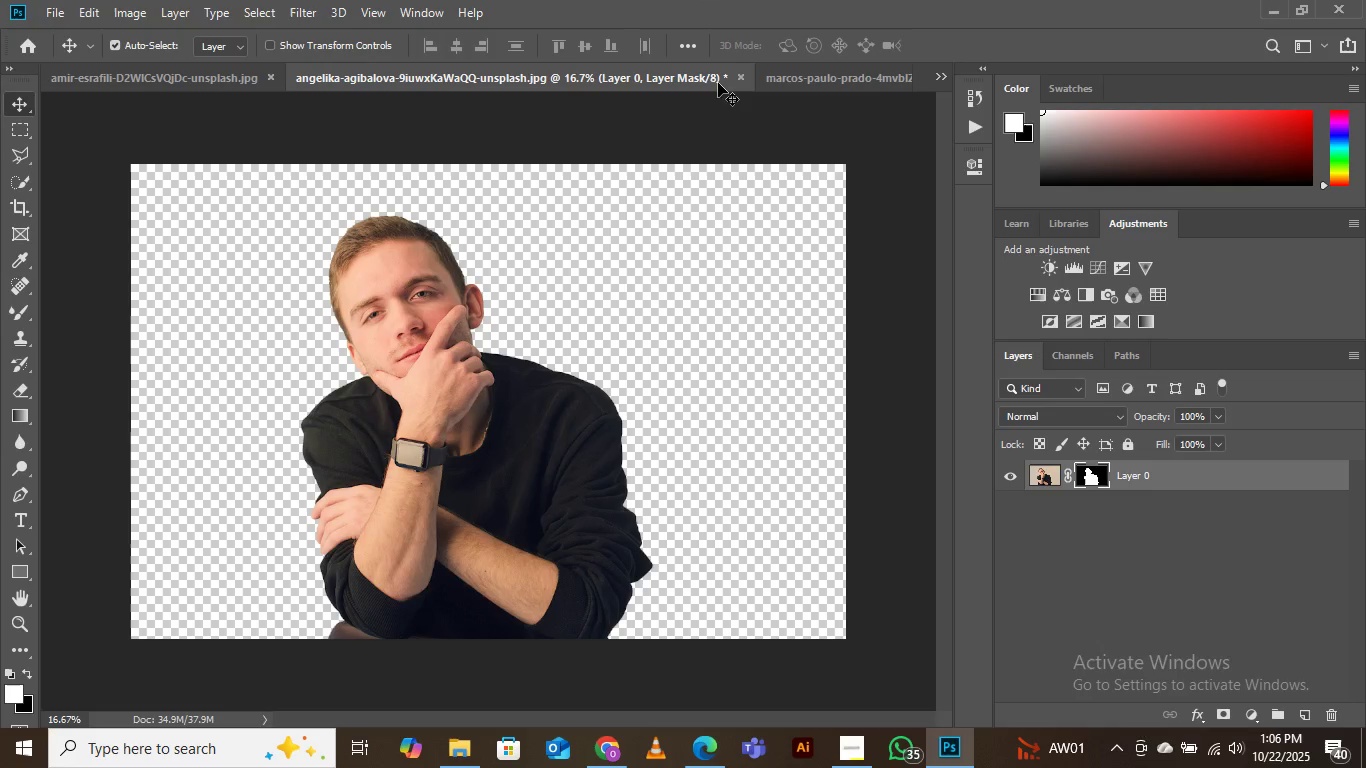 
left_click([824, 81])
 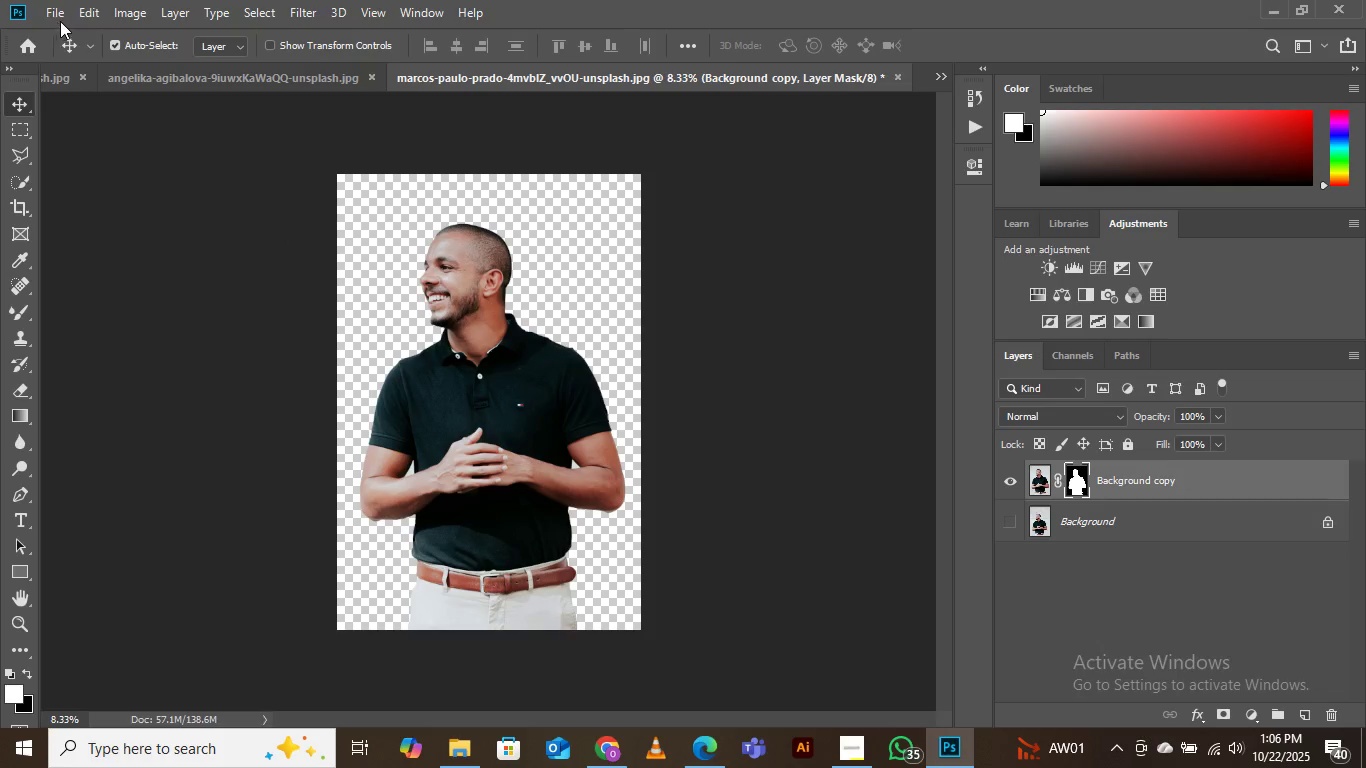 
left_click([61, 14])
 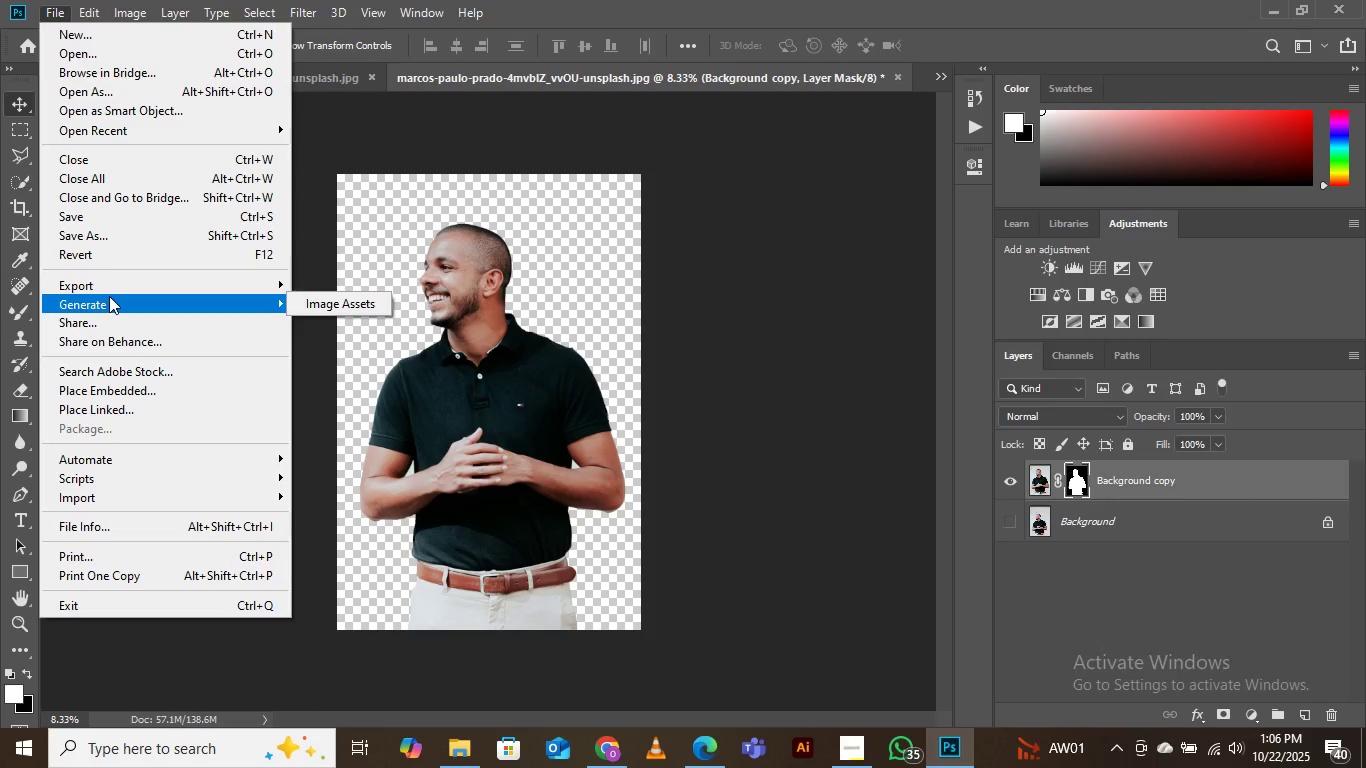 
wait(10.23)
 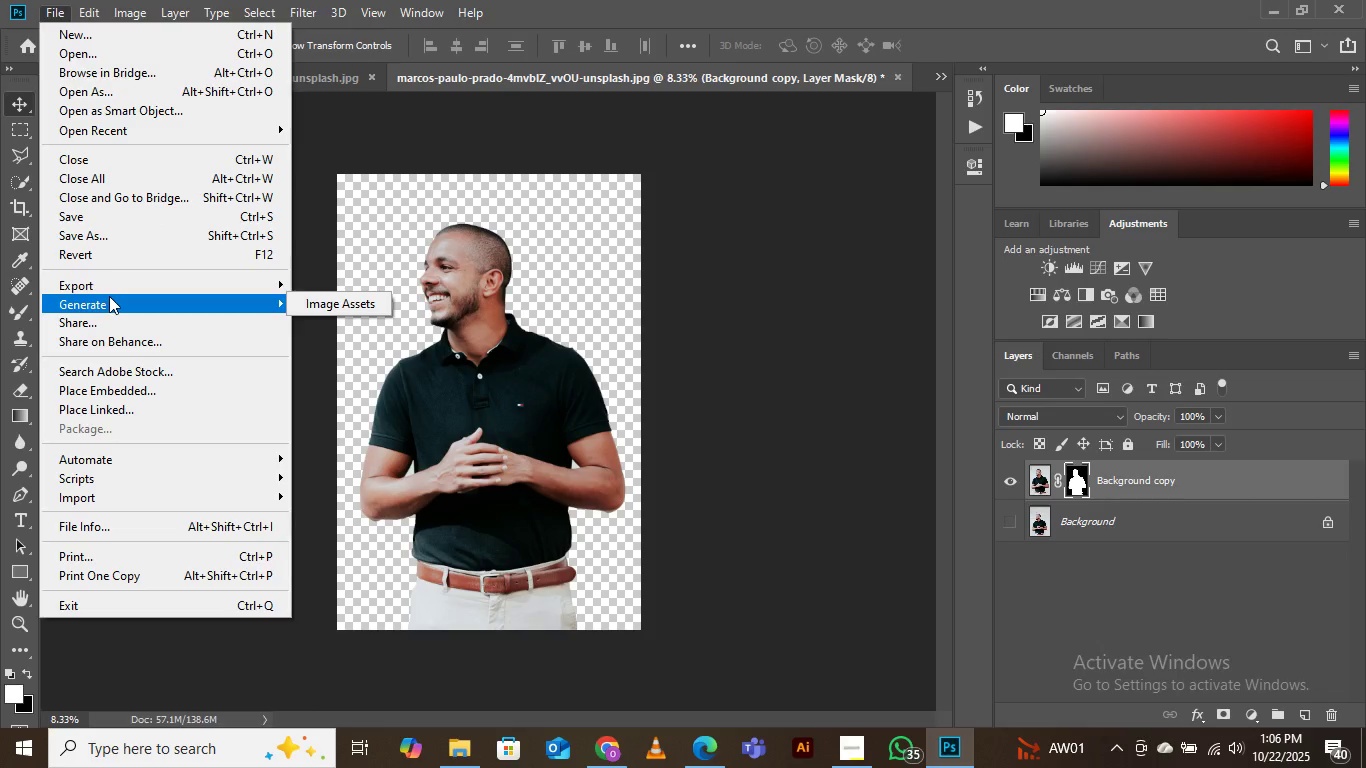 
left_click([359, 282])
 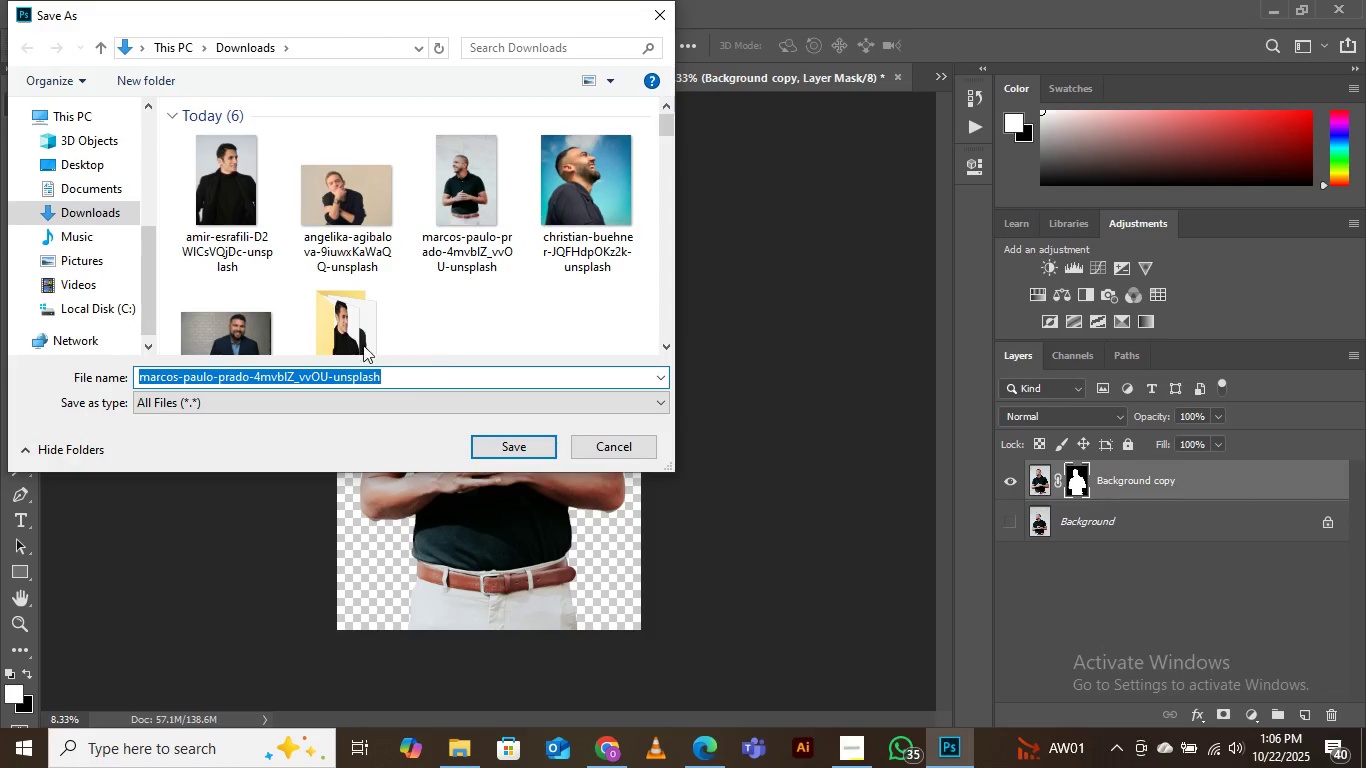 
scroll: coordinate [368, 226], scroll_direction: down, amount: 2.0
 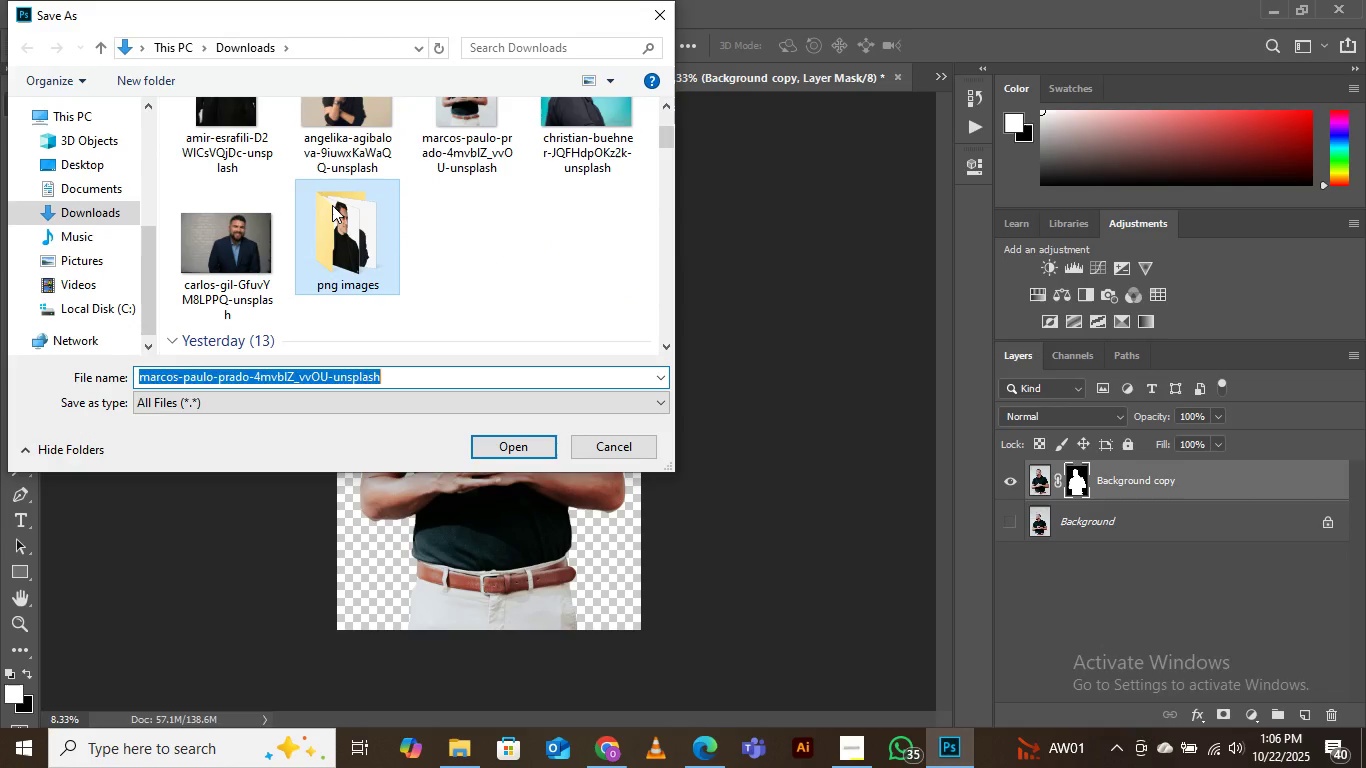 
double_click([331, 205])
 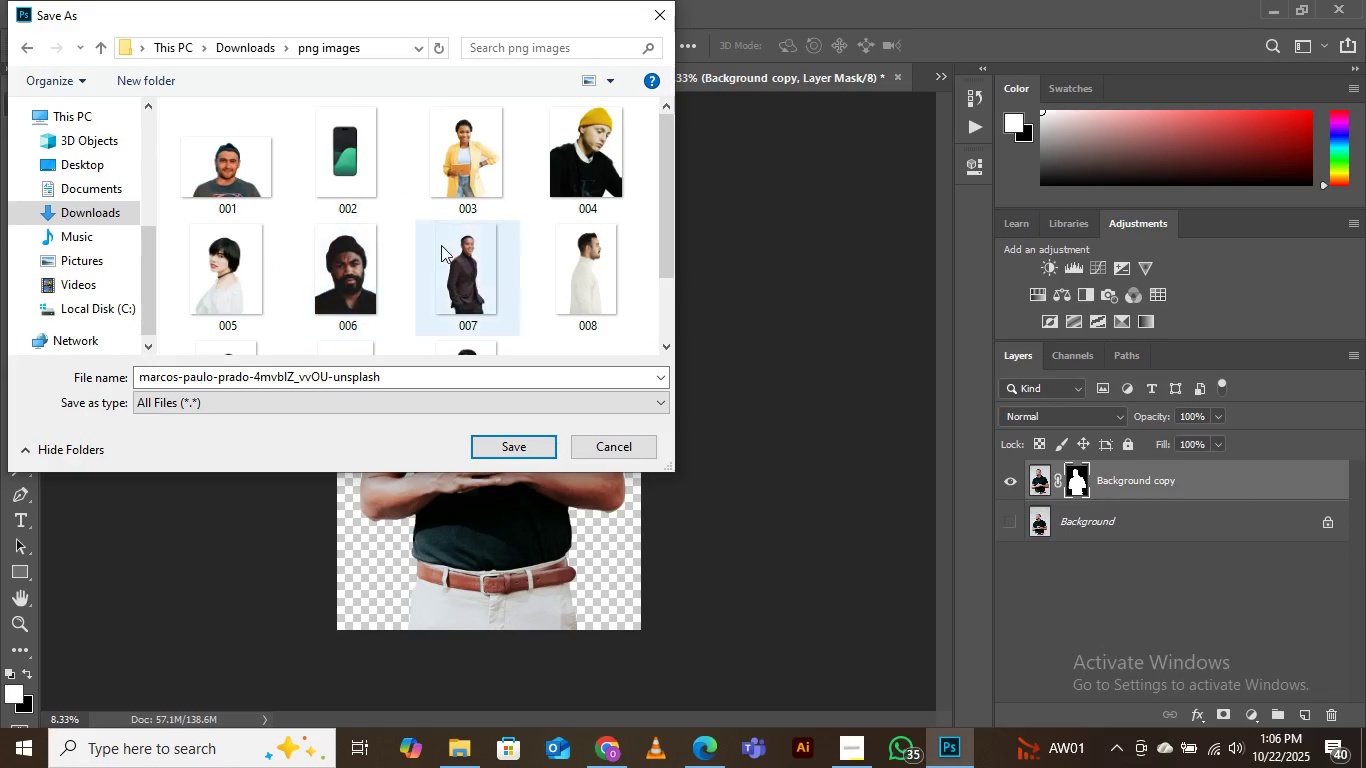 
scroll: coordinate [481, 182], scroll_direction: down, amount: 5.0
 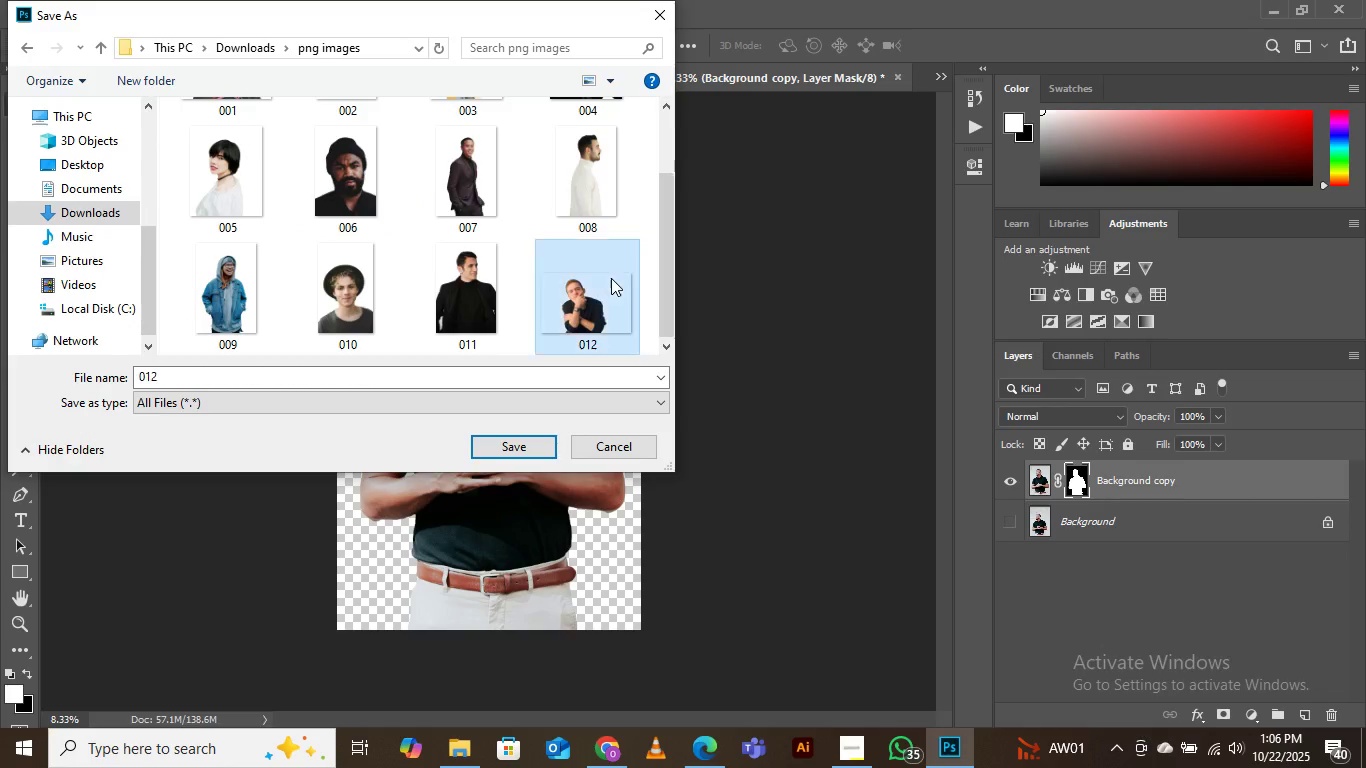 
left_click([611, 278])
 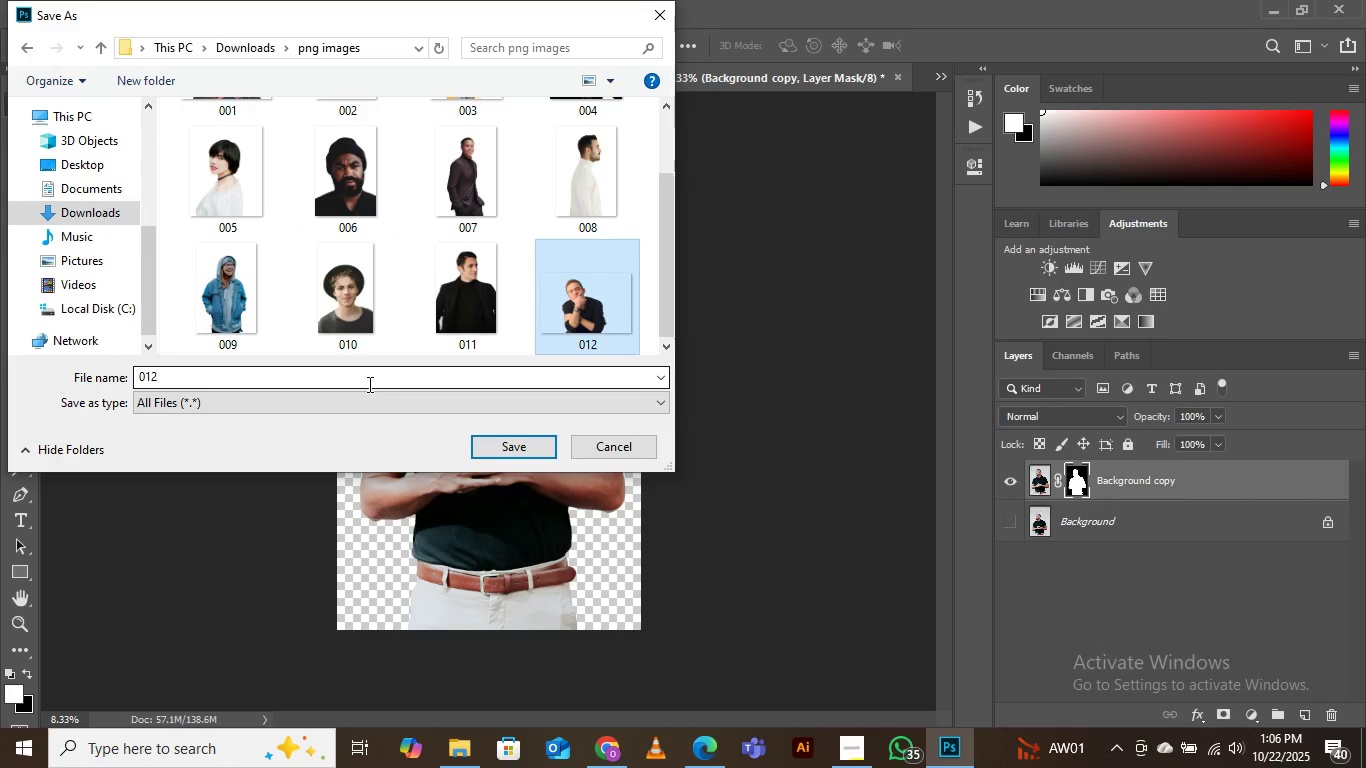 
left_click([368, 384])
 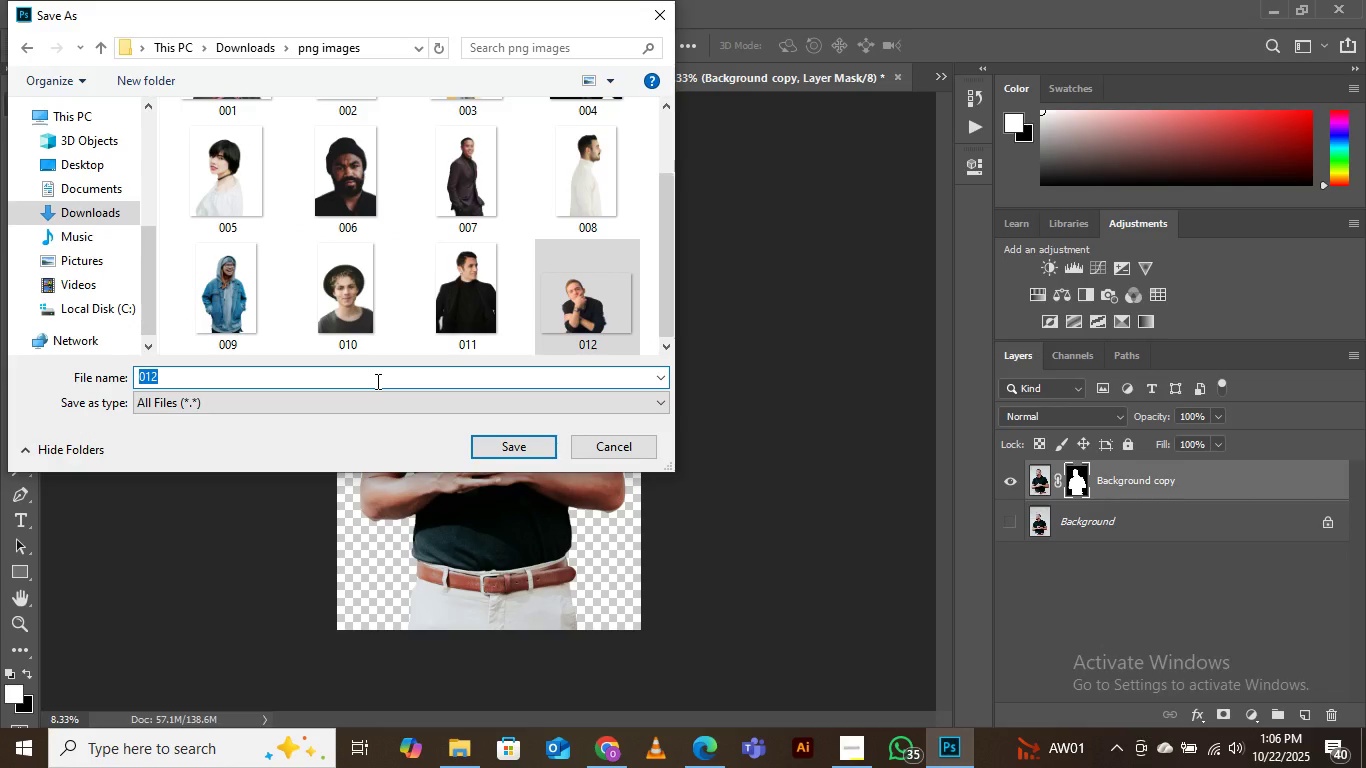 
key(ArrowRight)
 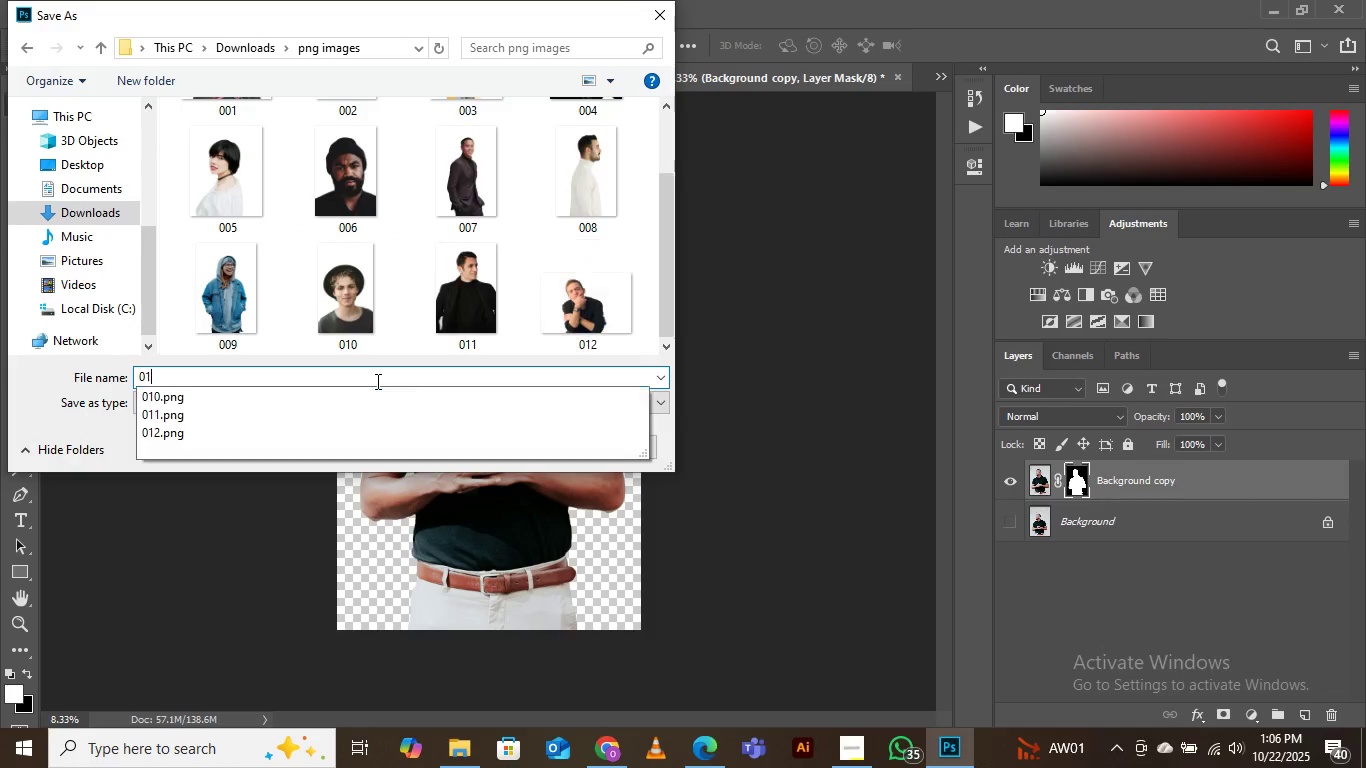 
key(Backspace)
 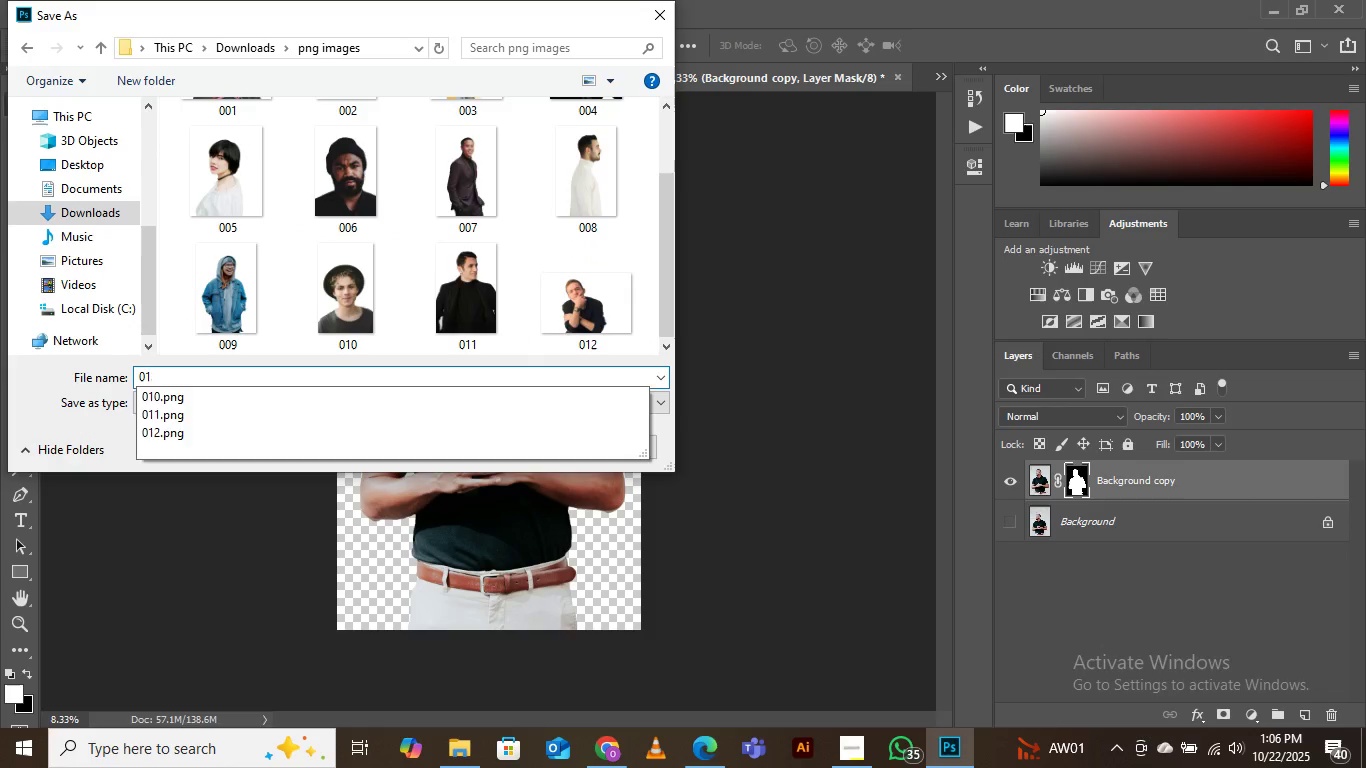 
key(3)
 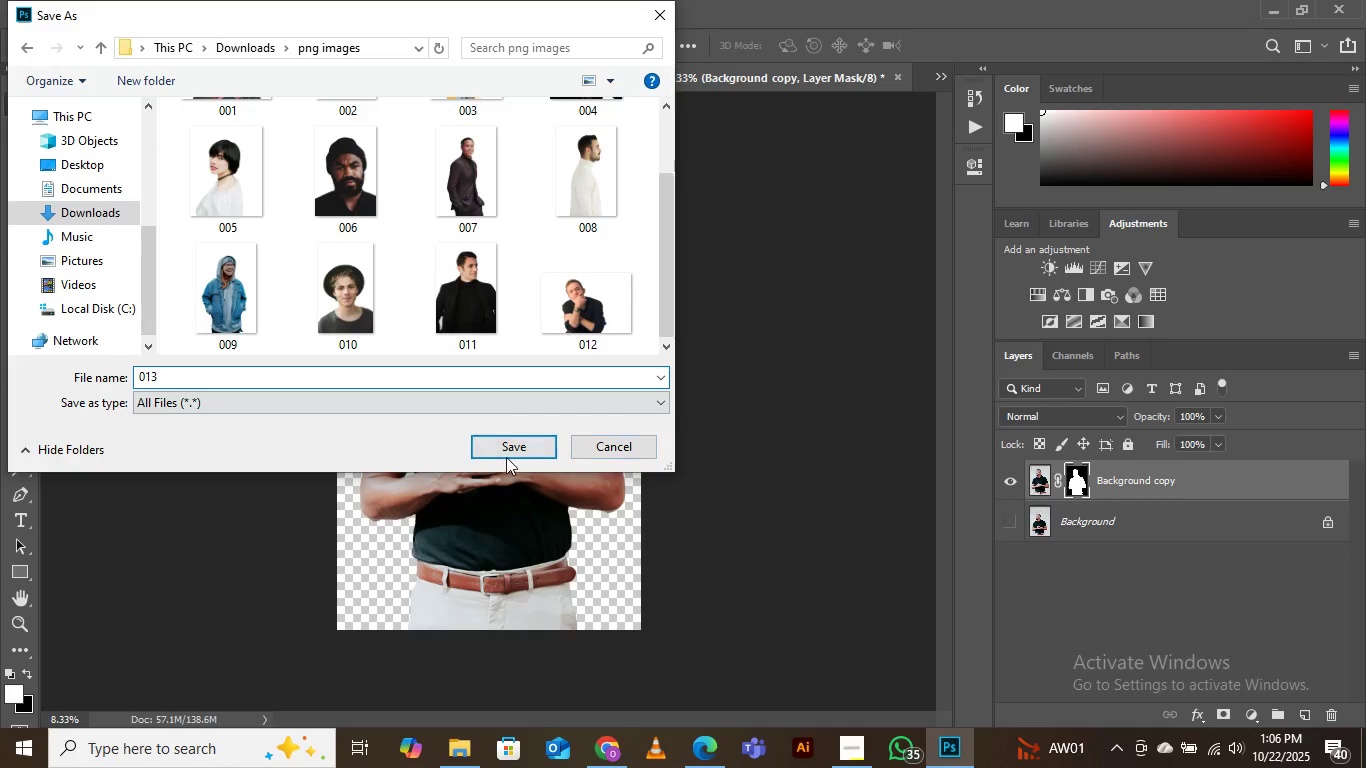 
left_click([506, 452])
 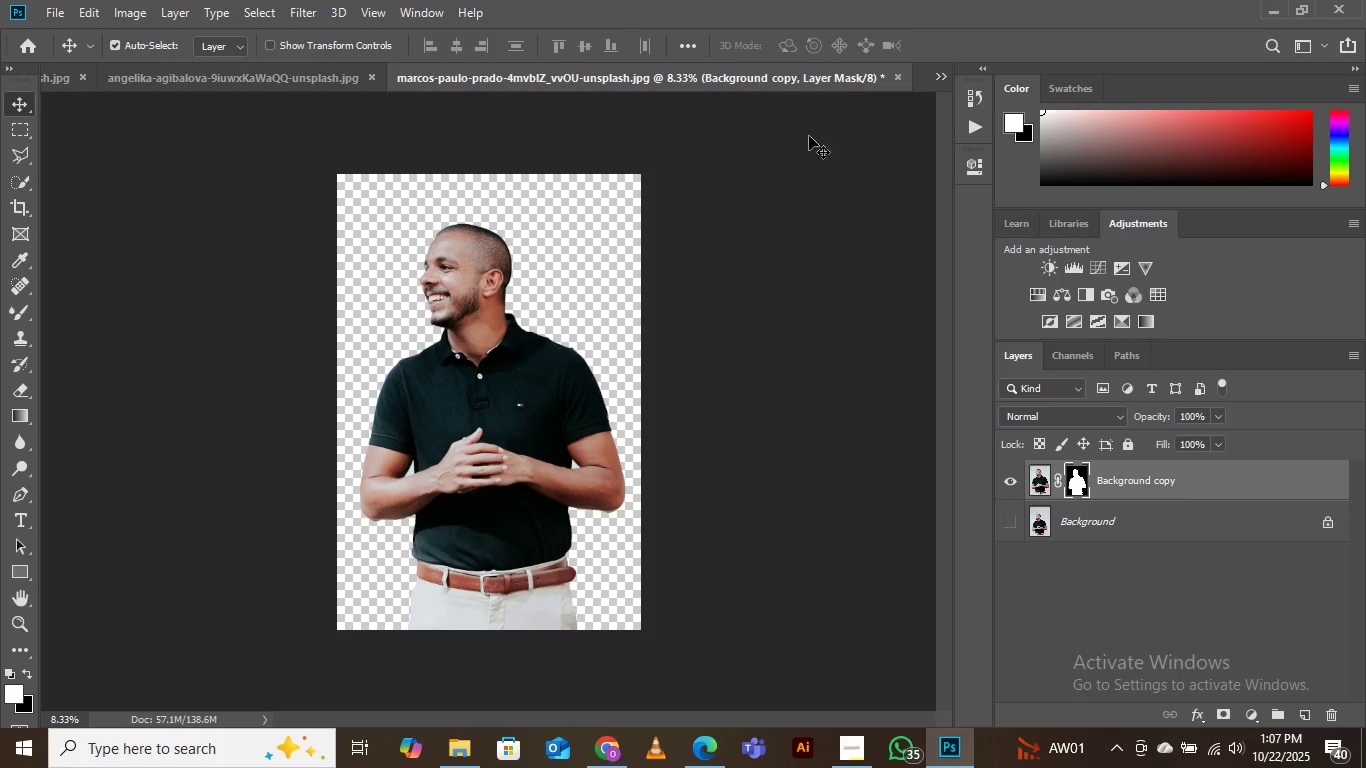 
left_click([936, 75])
 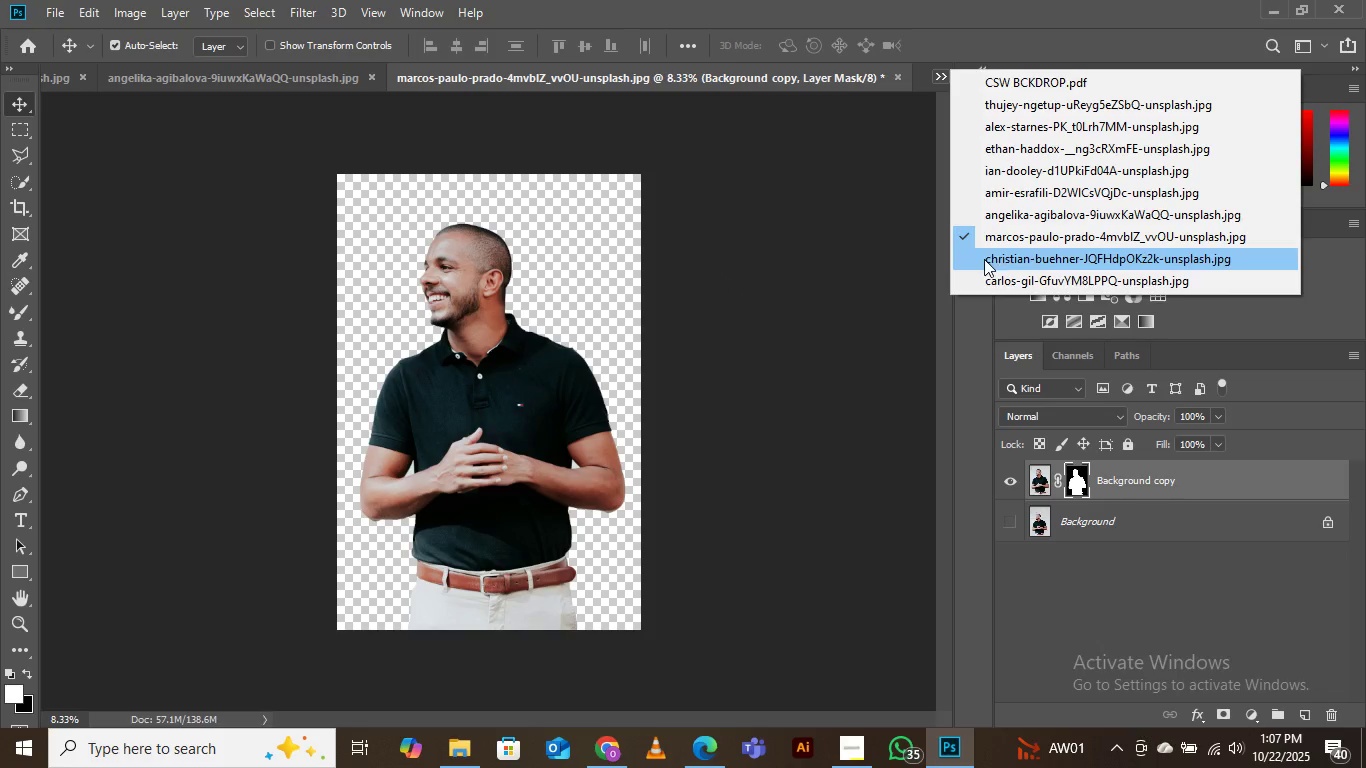 
left_click([984, 259])
 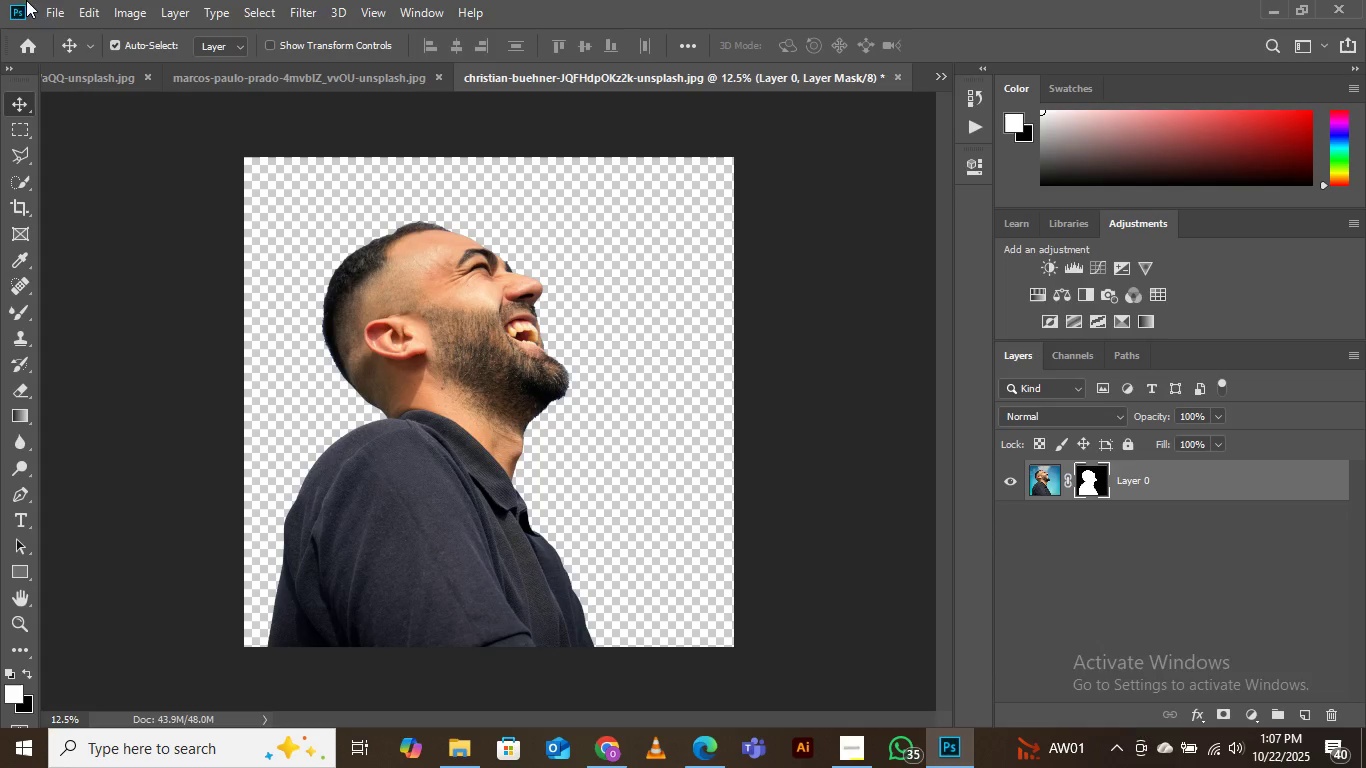 
left_click([50, 7])
 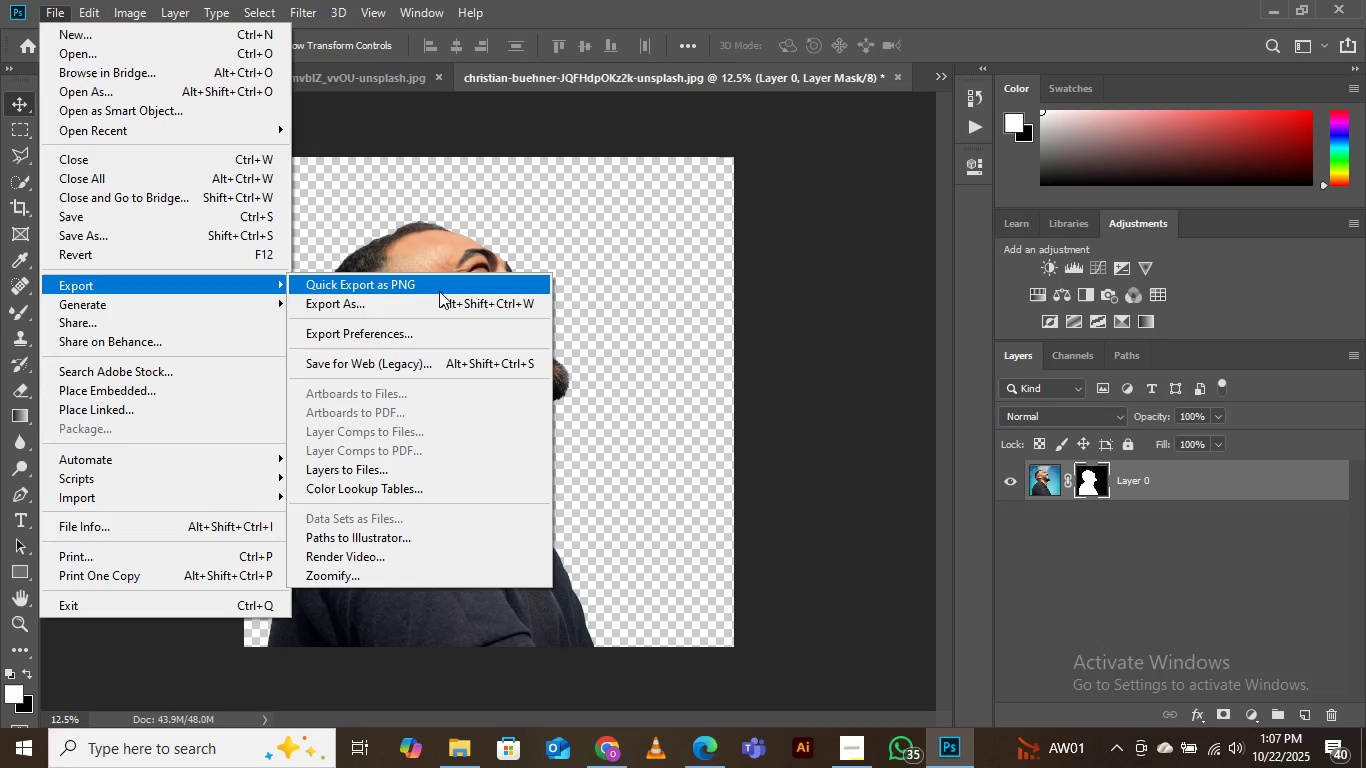 
left_click([439, 291])
 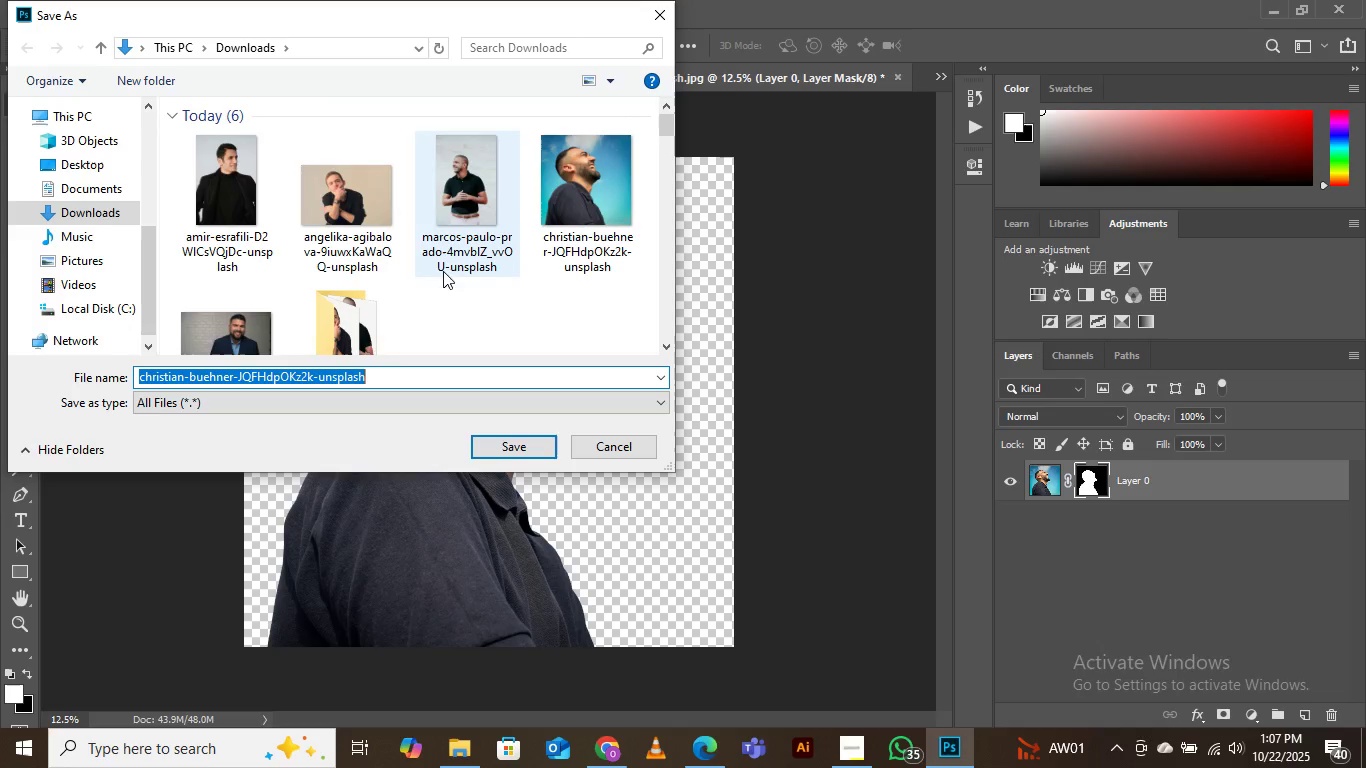 
double_click([344, 311])
 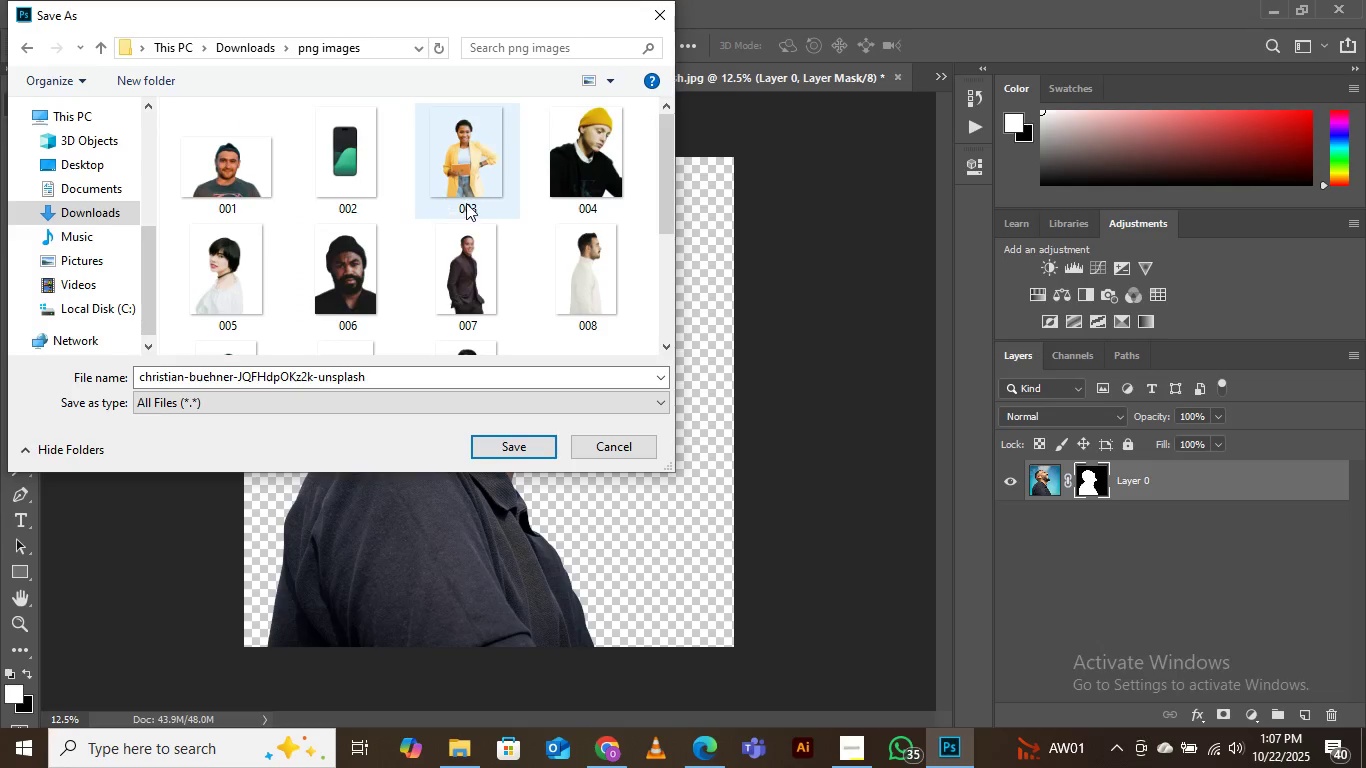 
scroll: coordinate [471, 208], scroll_direction: down, amount: 5.0
 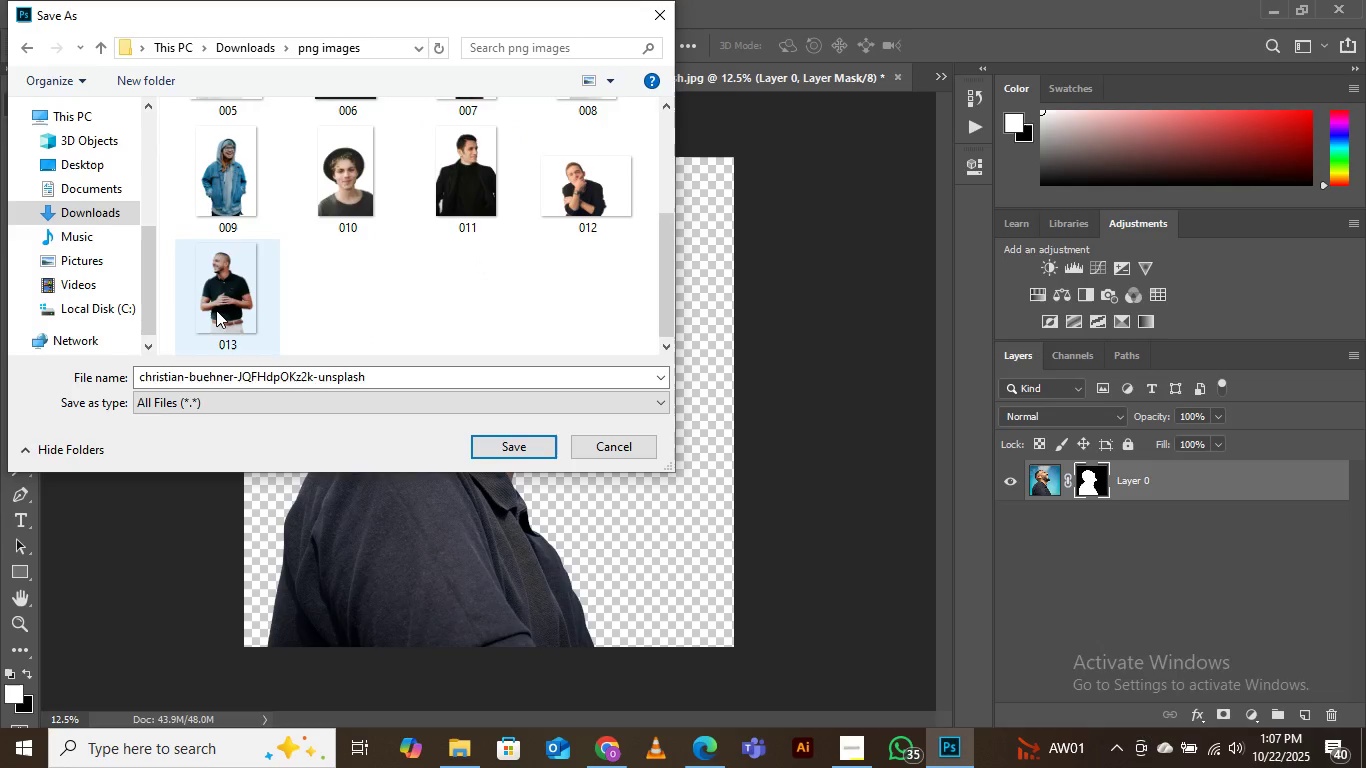 
left_click([216, 310])
 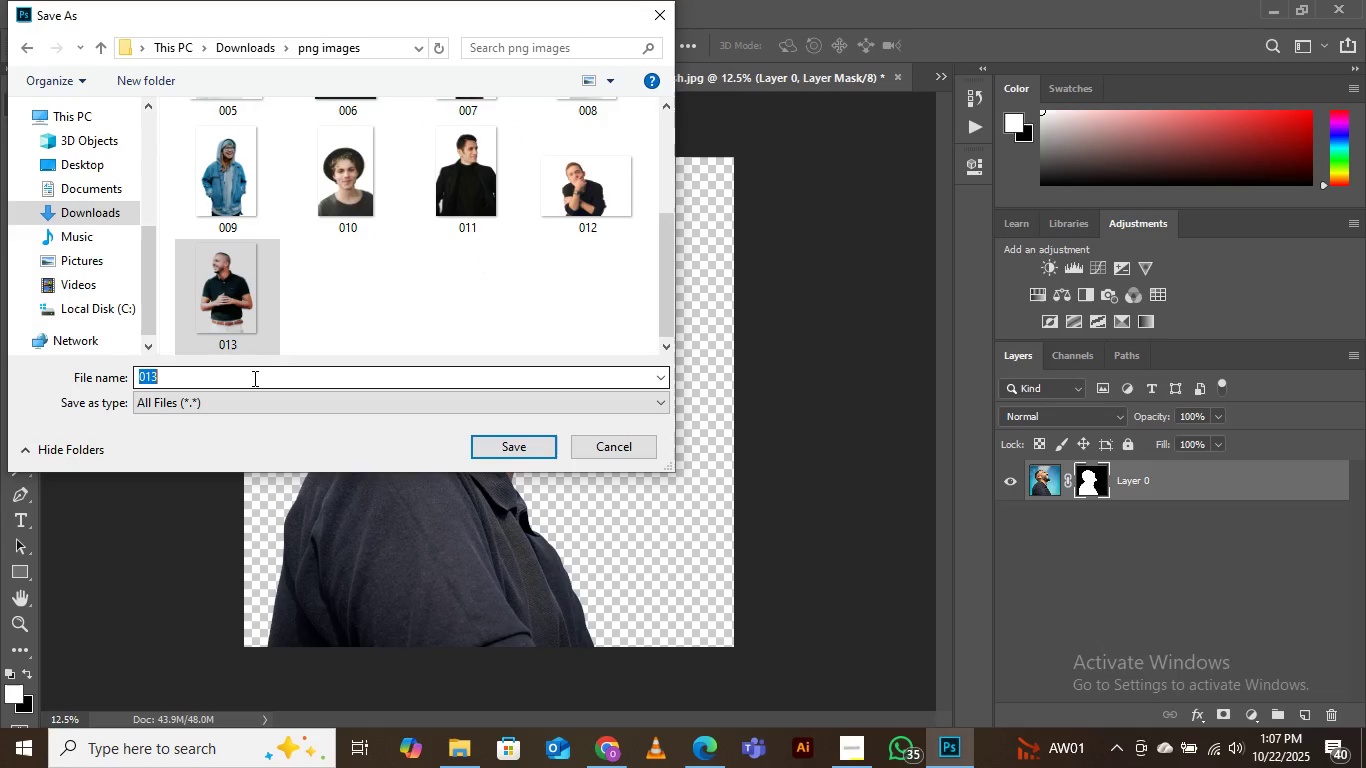 
left_click([253, 378])
 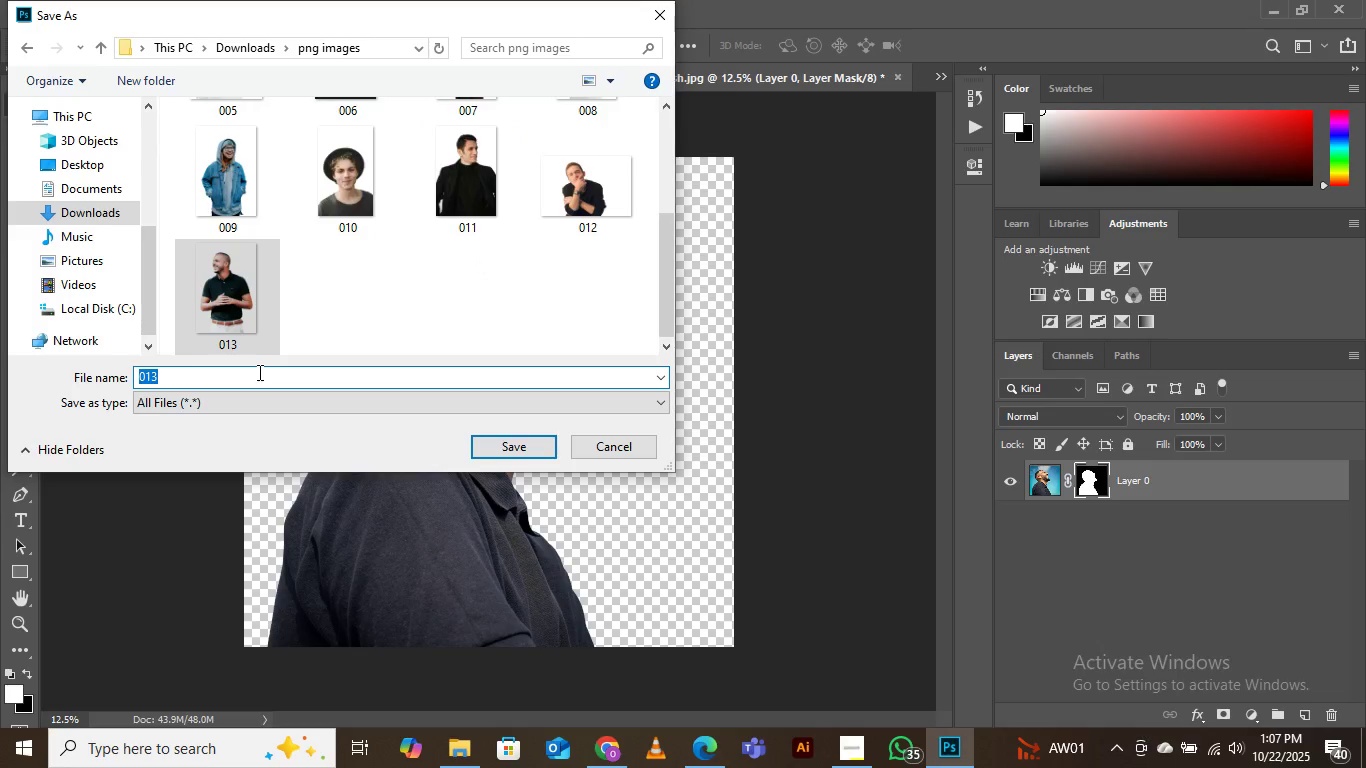 
key(ArrowRight)
 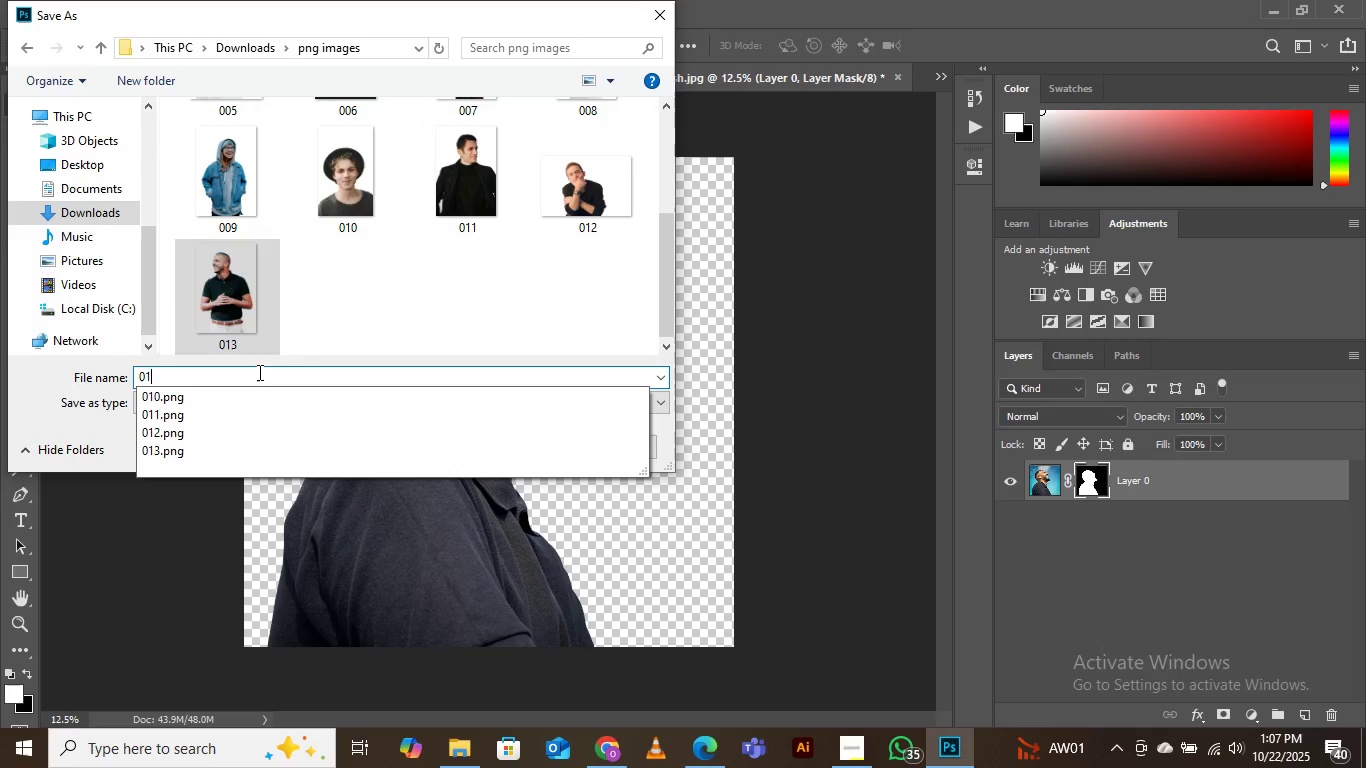 
key(Backspace)
 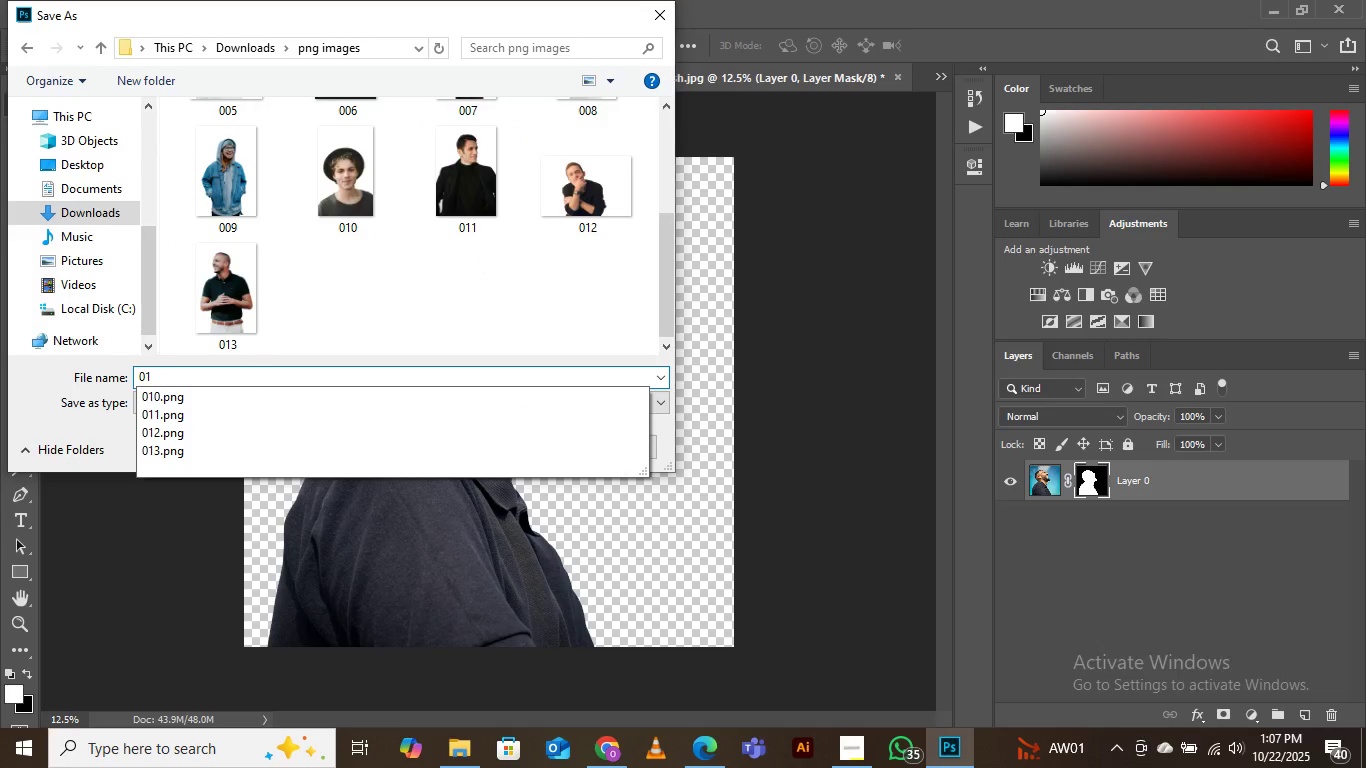 
key(4)
 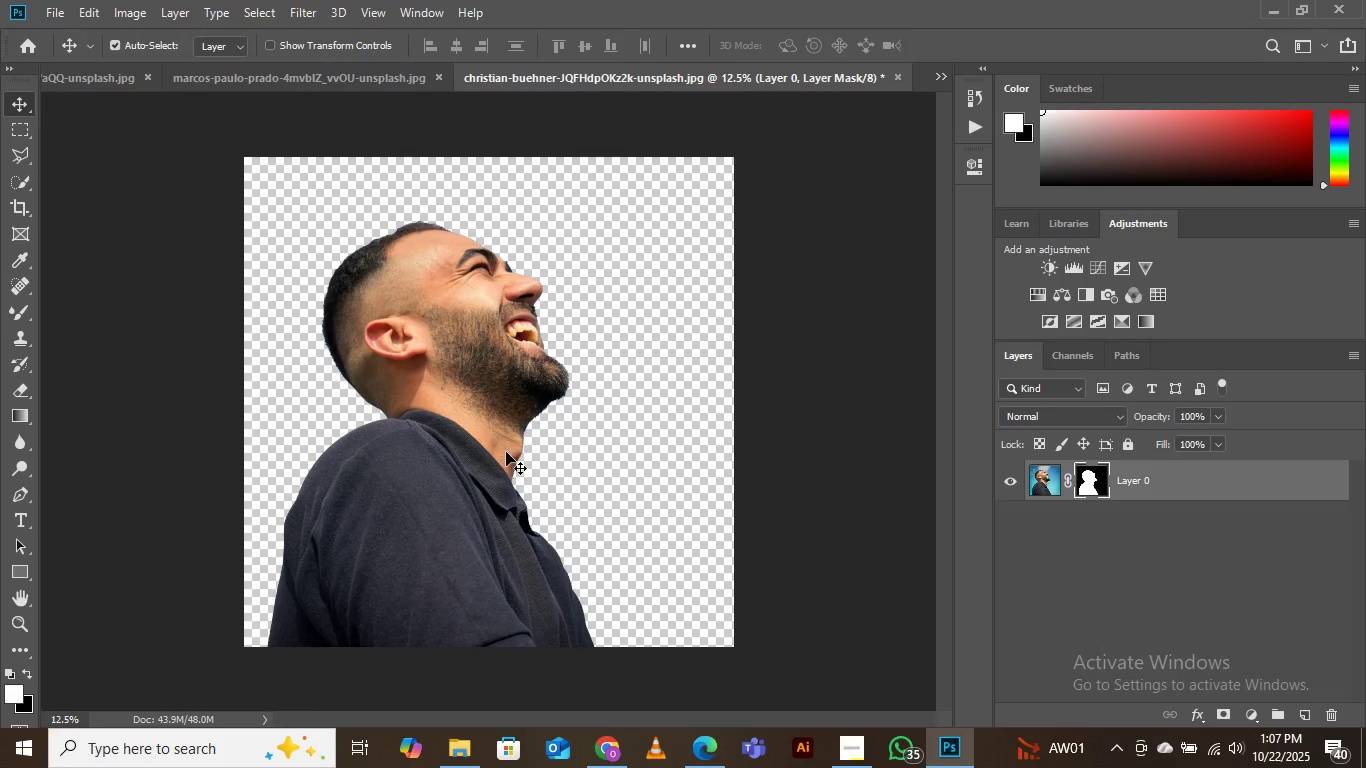 
wait(11.47)
 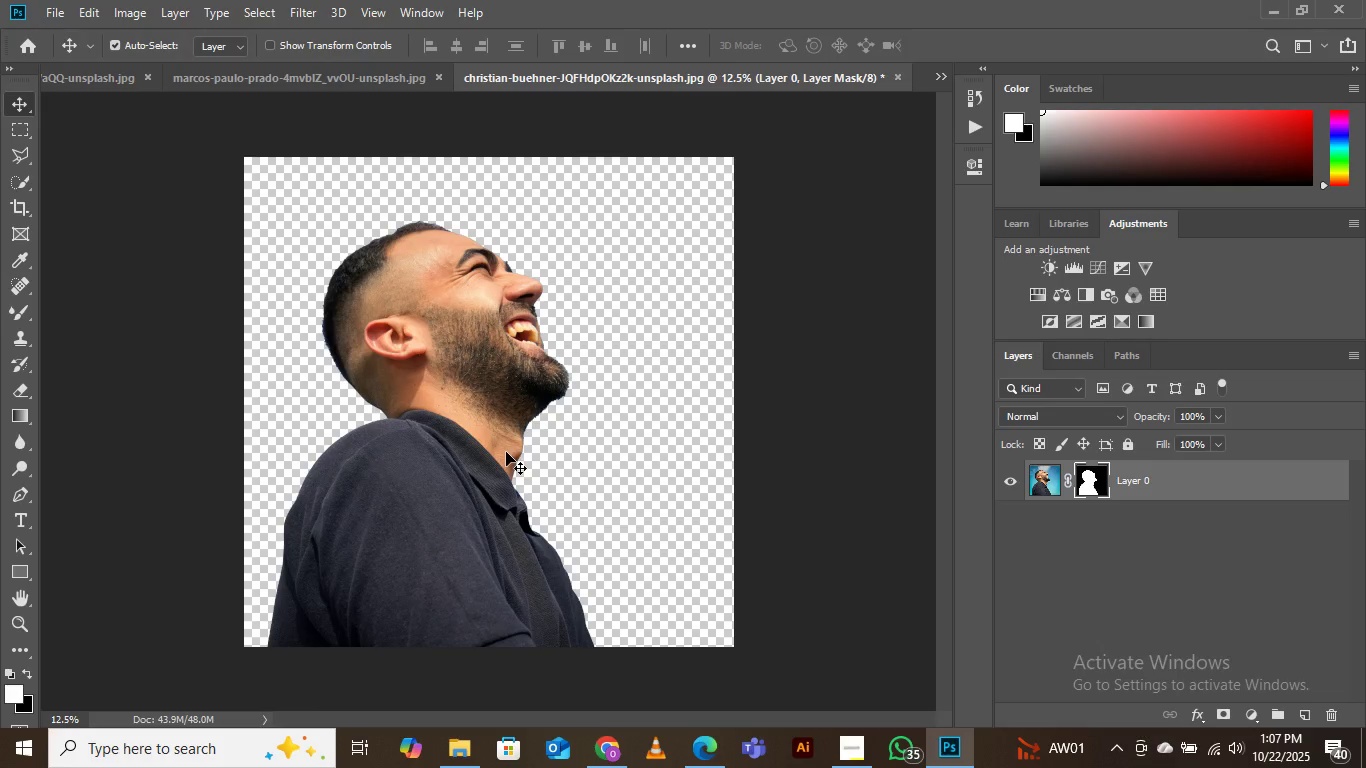 
left_click([940, 73])
 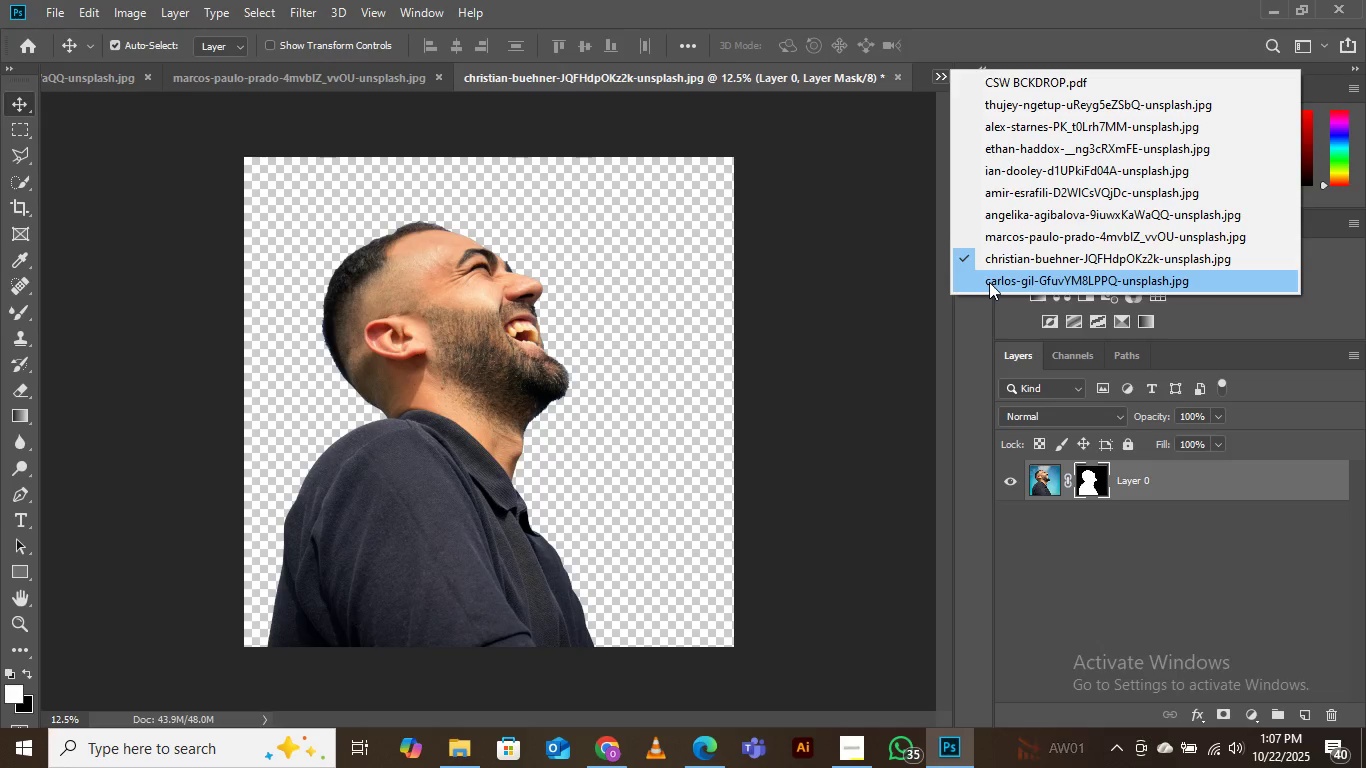 
left_click([989, 282])
 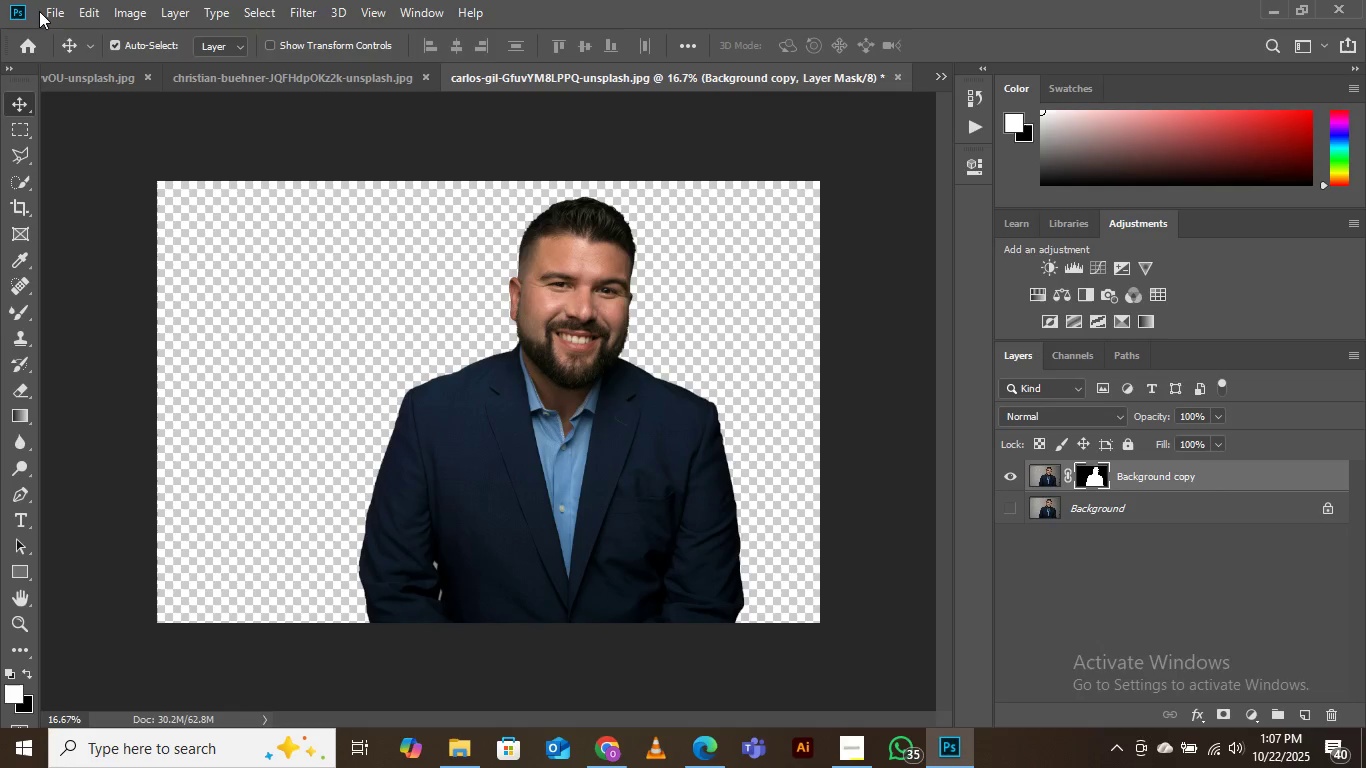 
left_click([51, 0])
 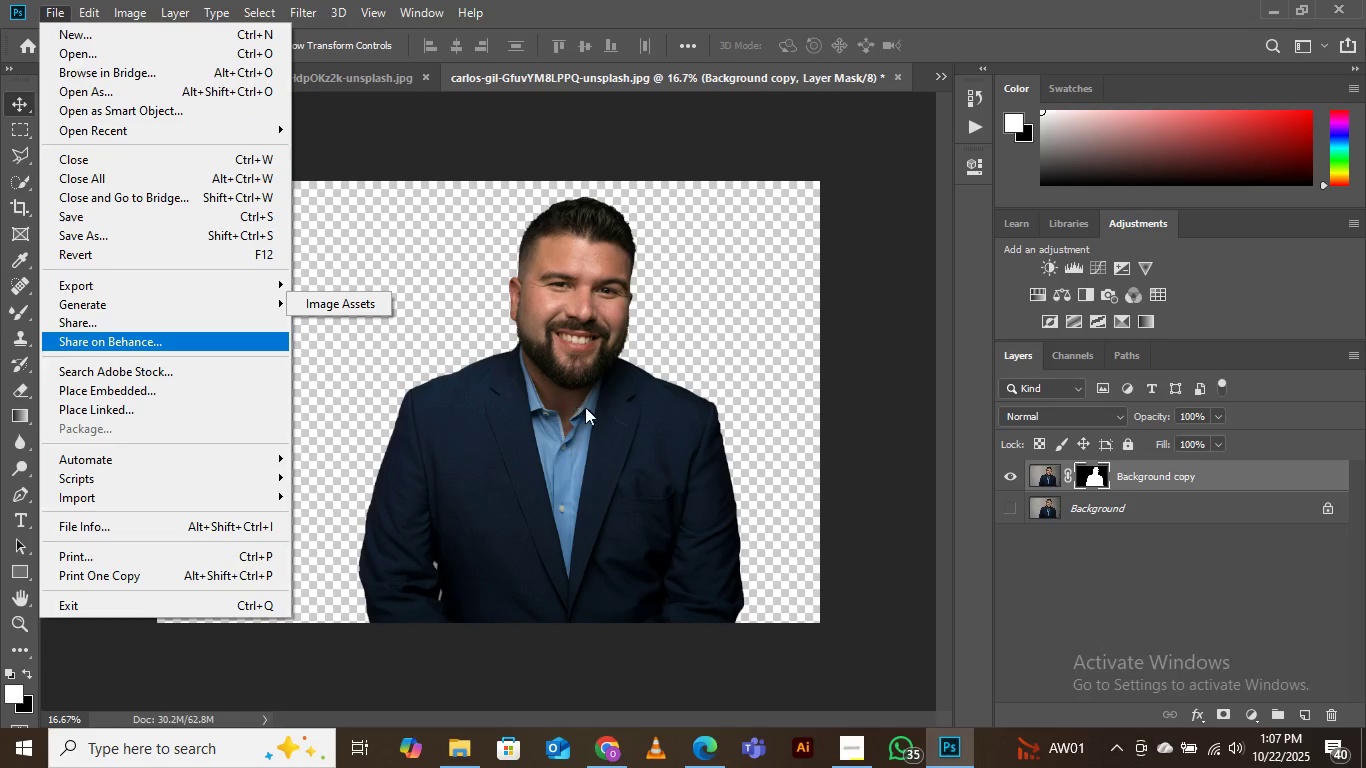 
left_click([623, 492])
 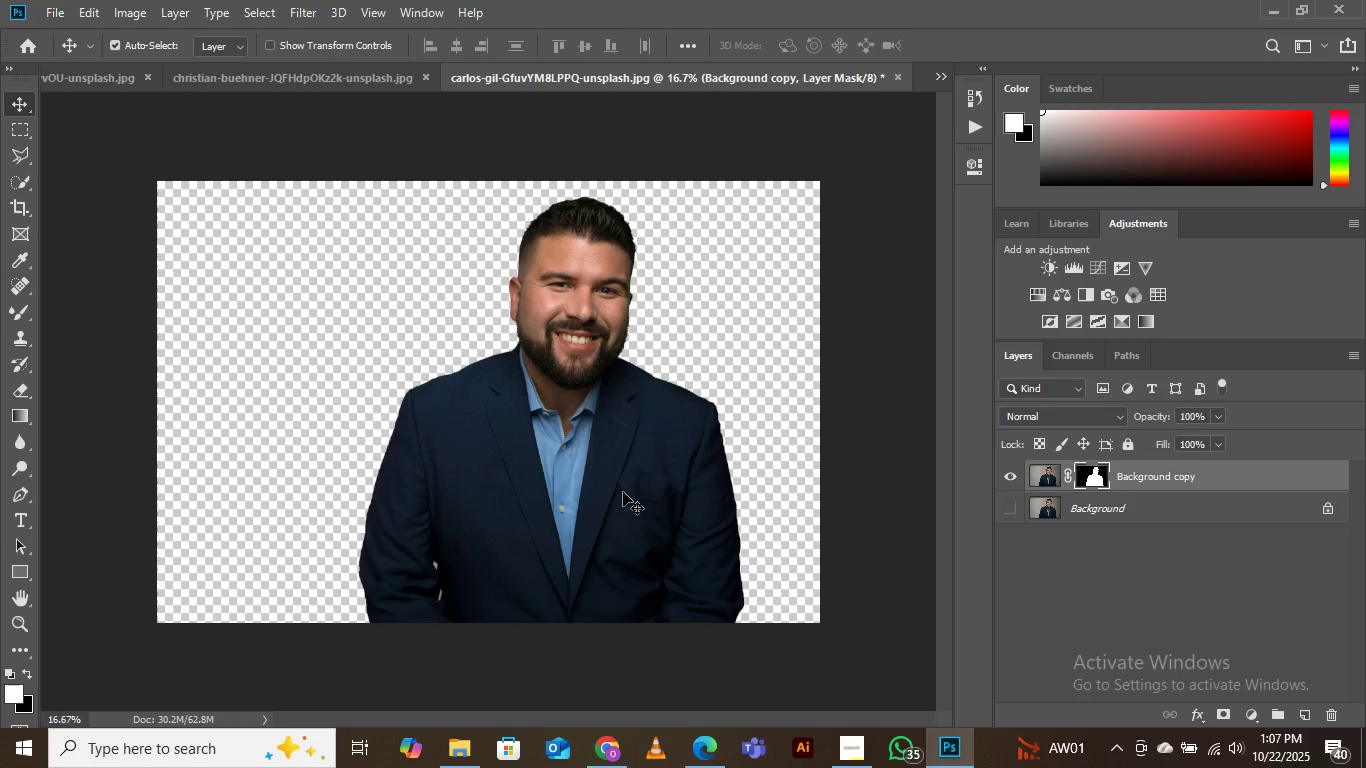 
left_click_drag(start_coordinate=[623, 492], to_coordinate=[548, 499])
 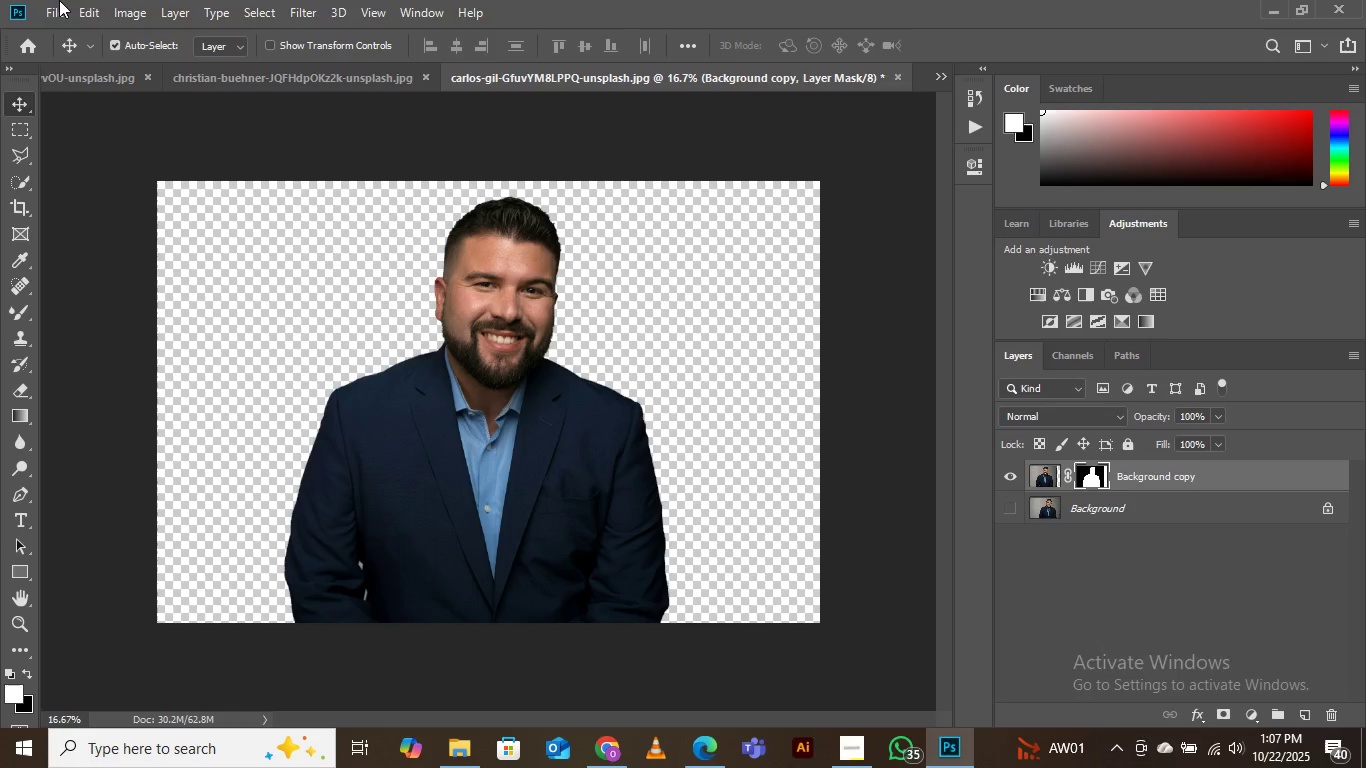 
left_click([62, 9])
 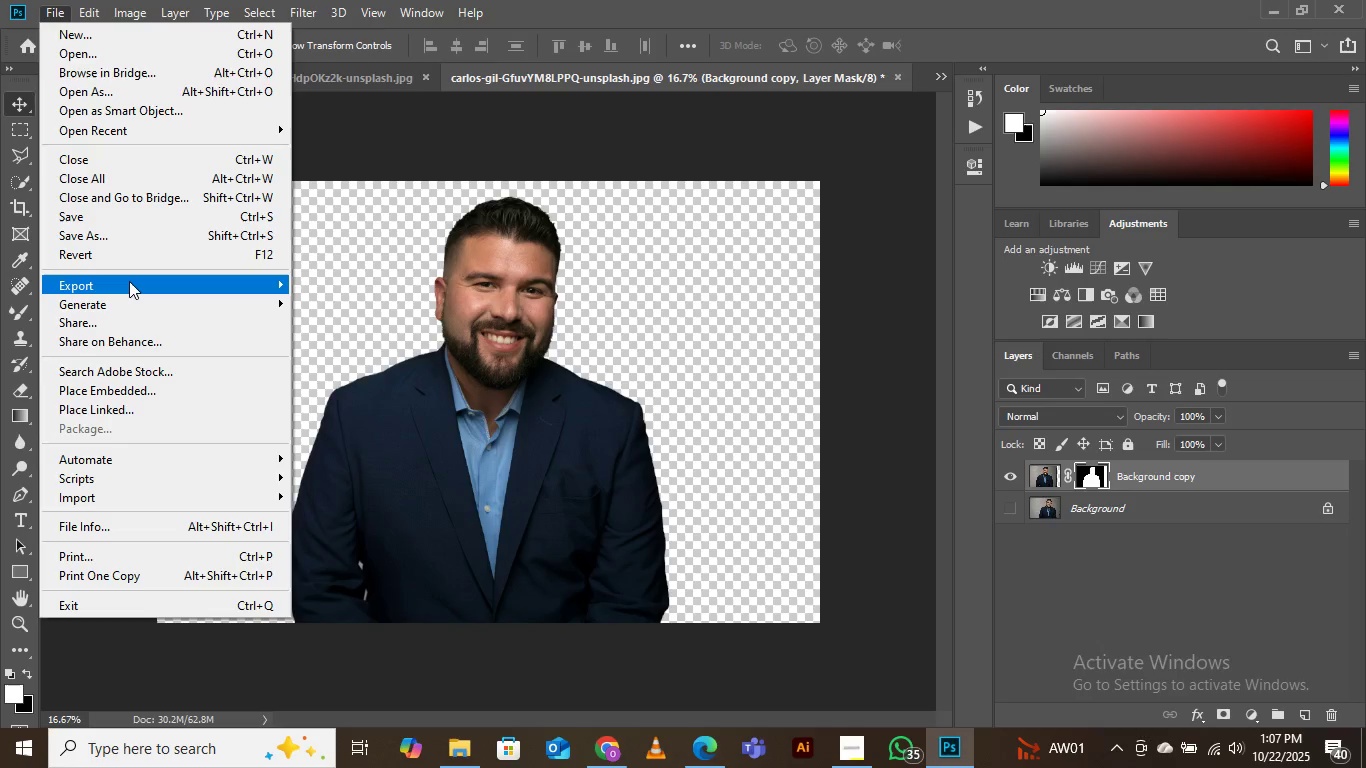 
wait(6.17)
 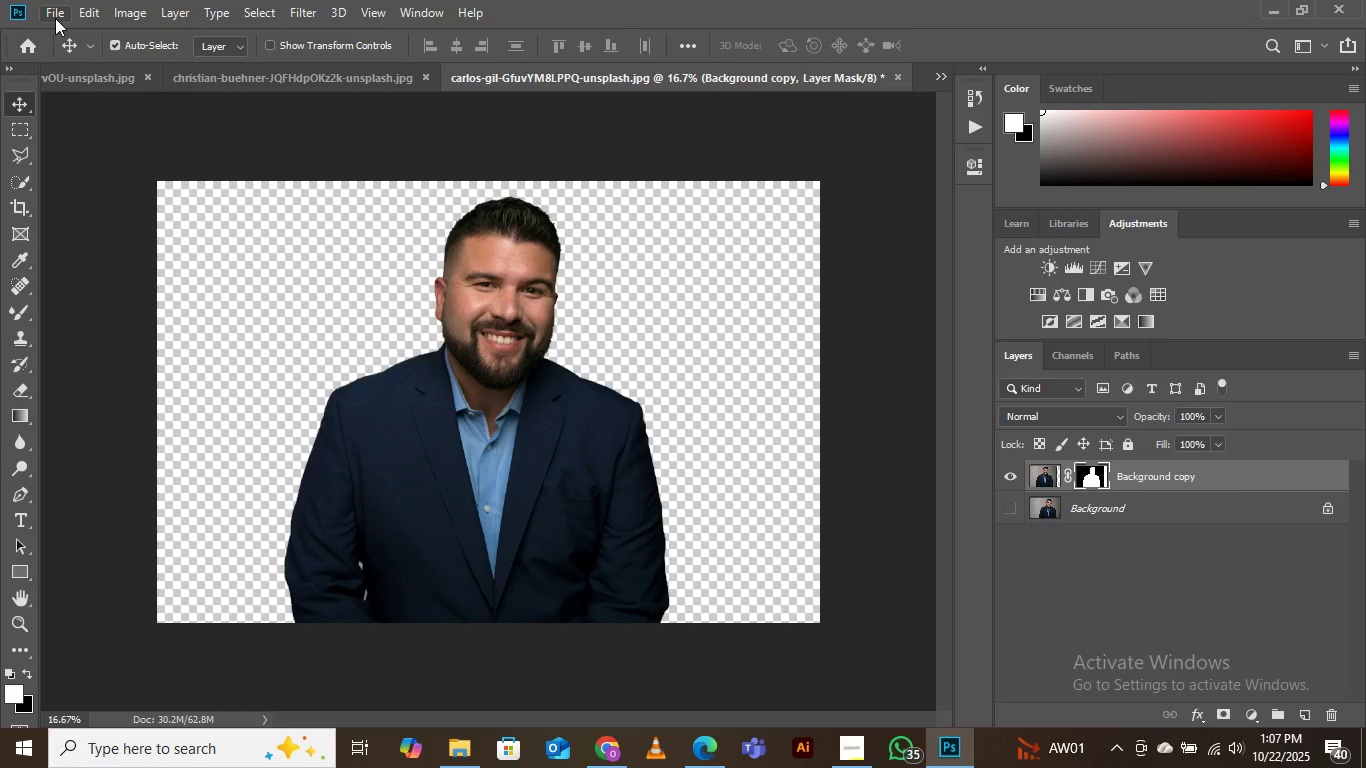 
left_click([393, 281])
 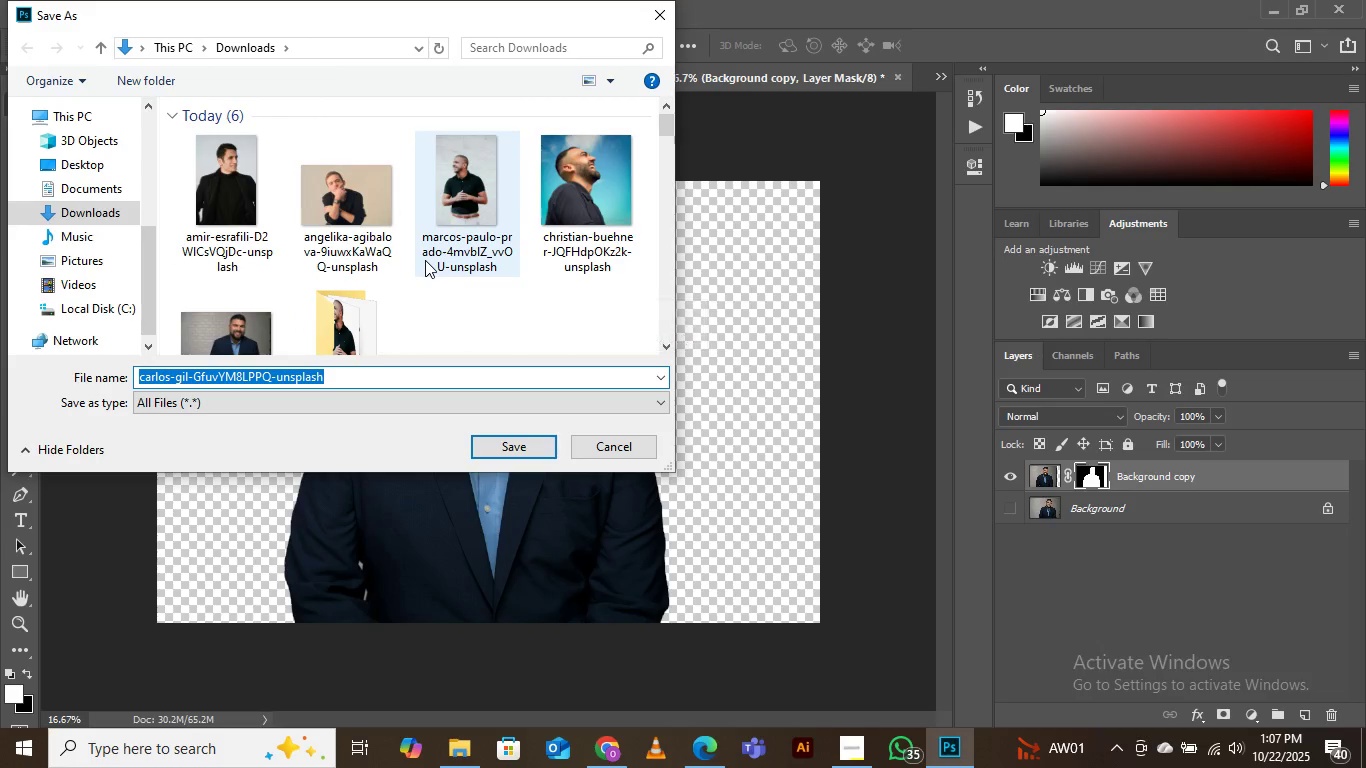 
wait(5.28)
 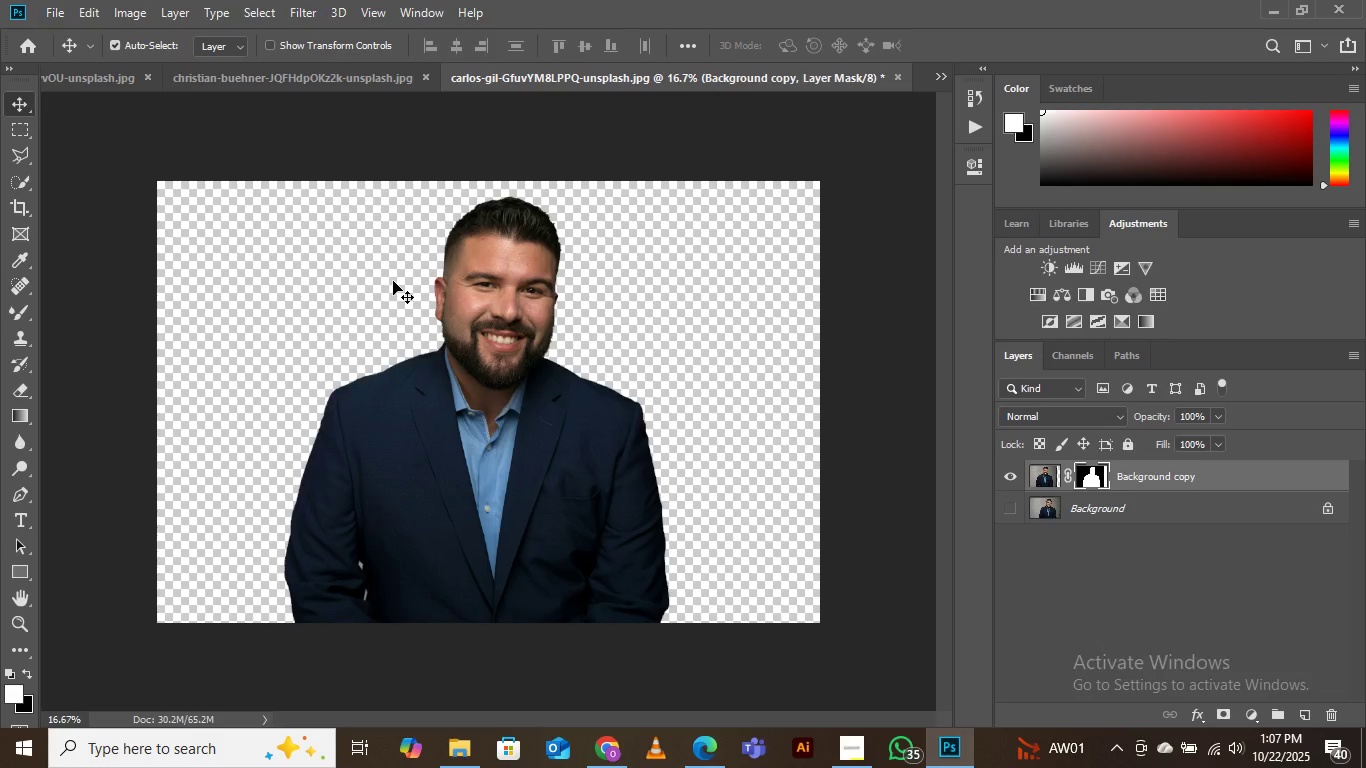 
double_click([328, 313])
 